 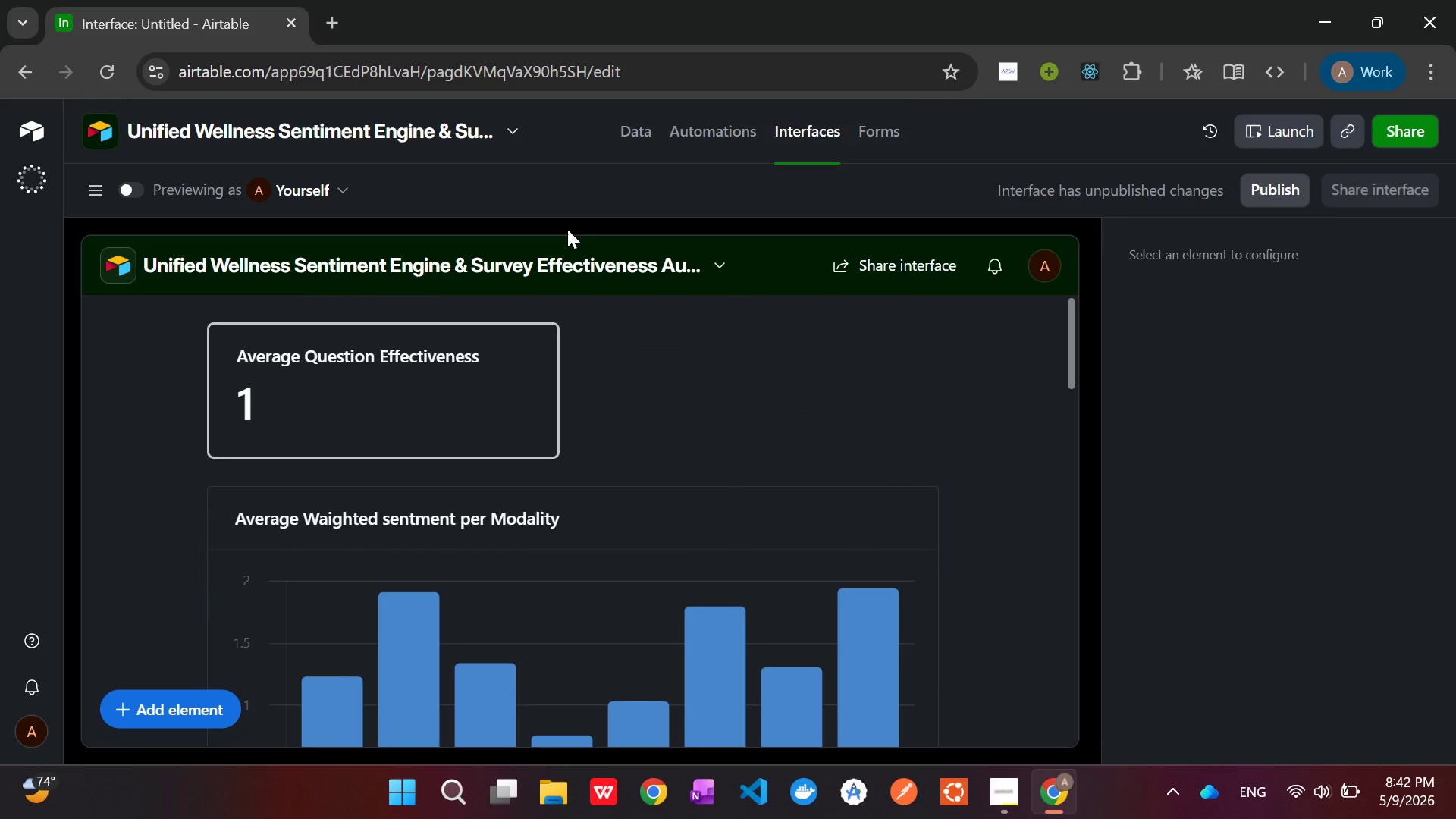 
left_click([625, 119])
 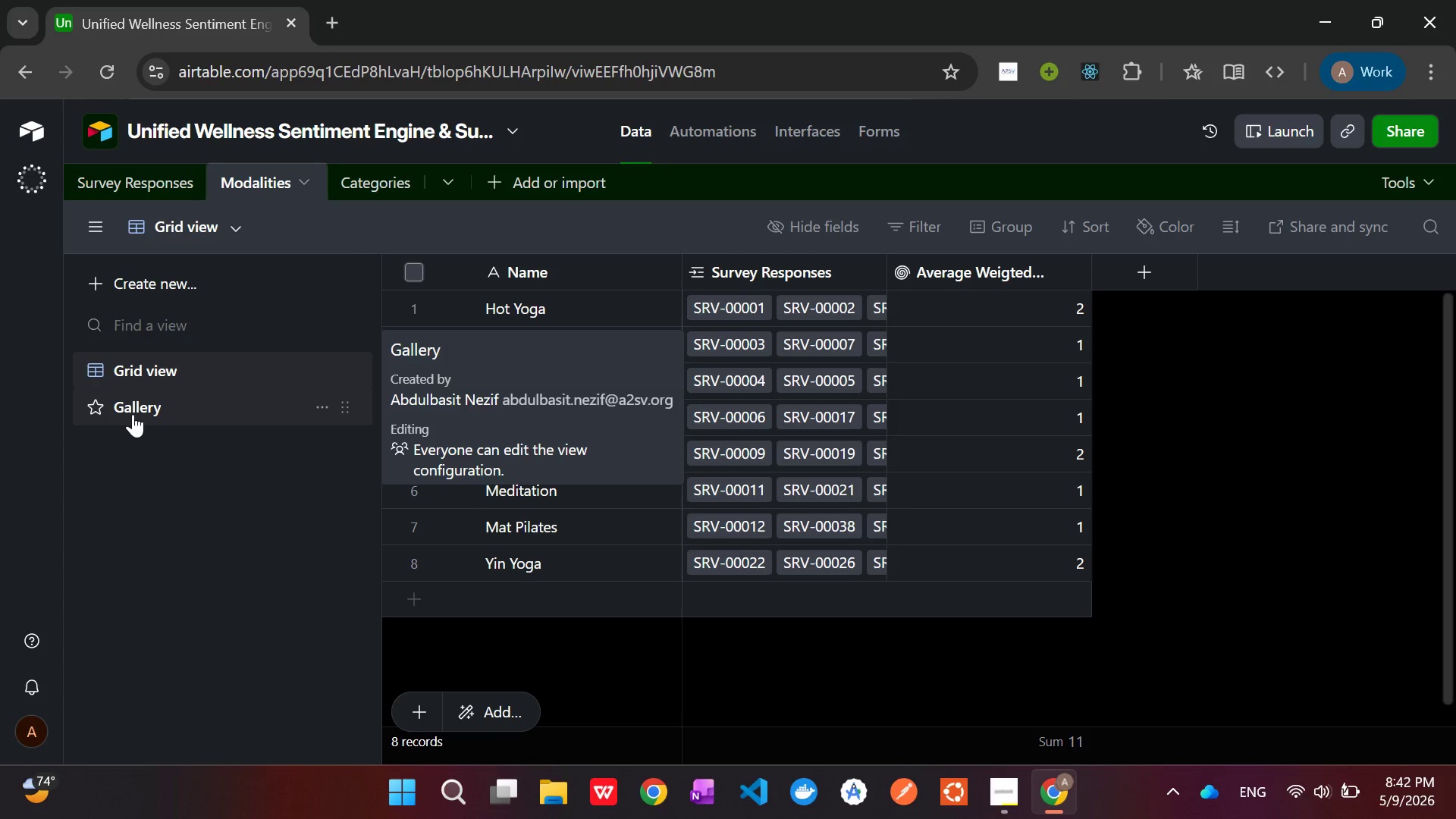 
wait(23.77)
 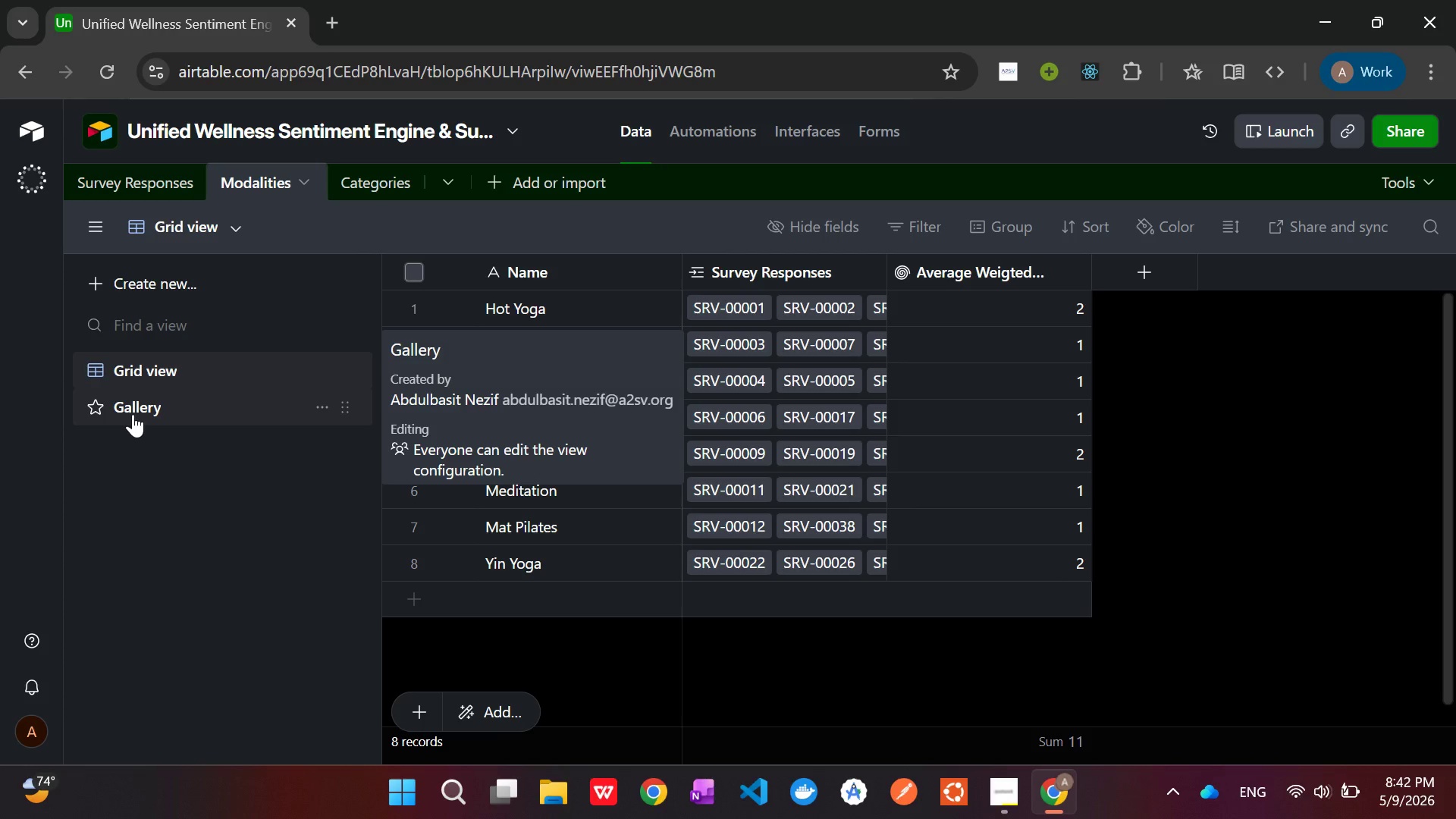 
left_click([150, 180])
 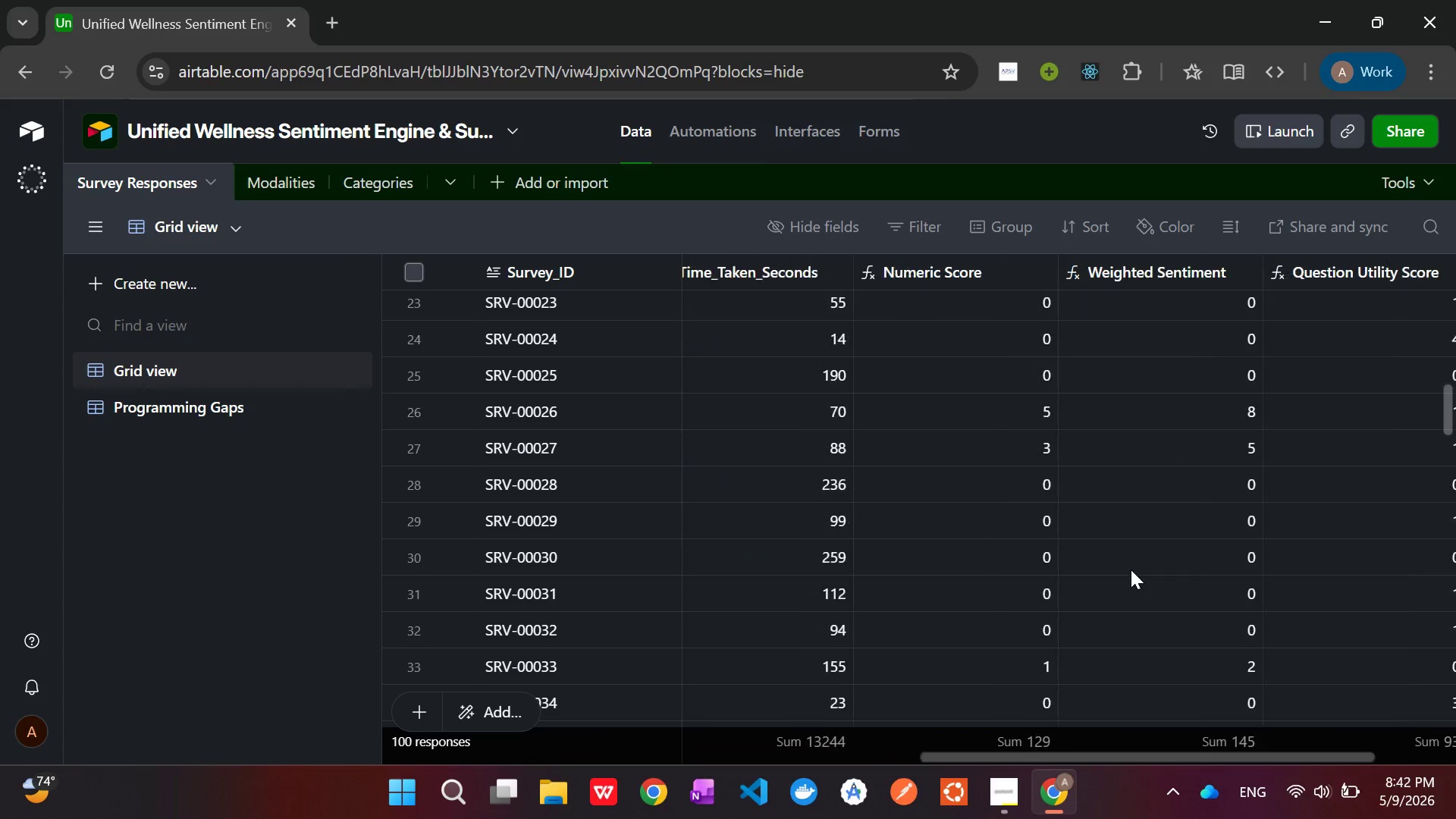 
wait(12.64)
 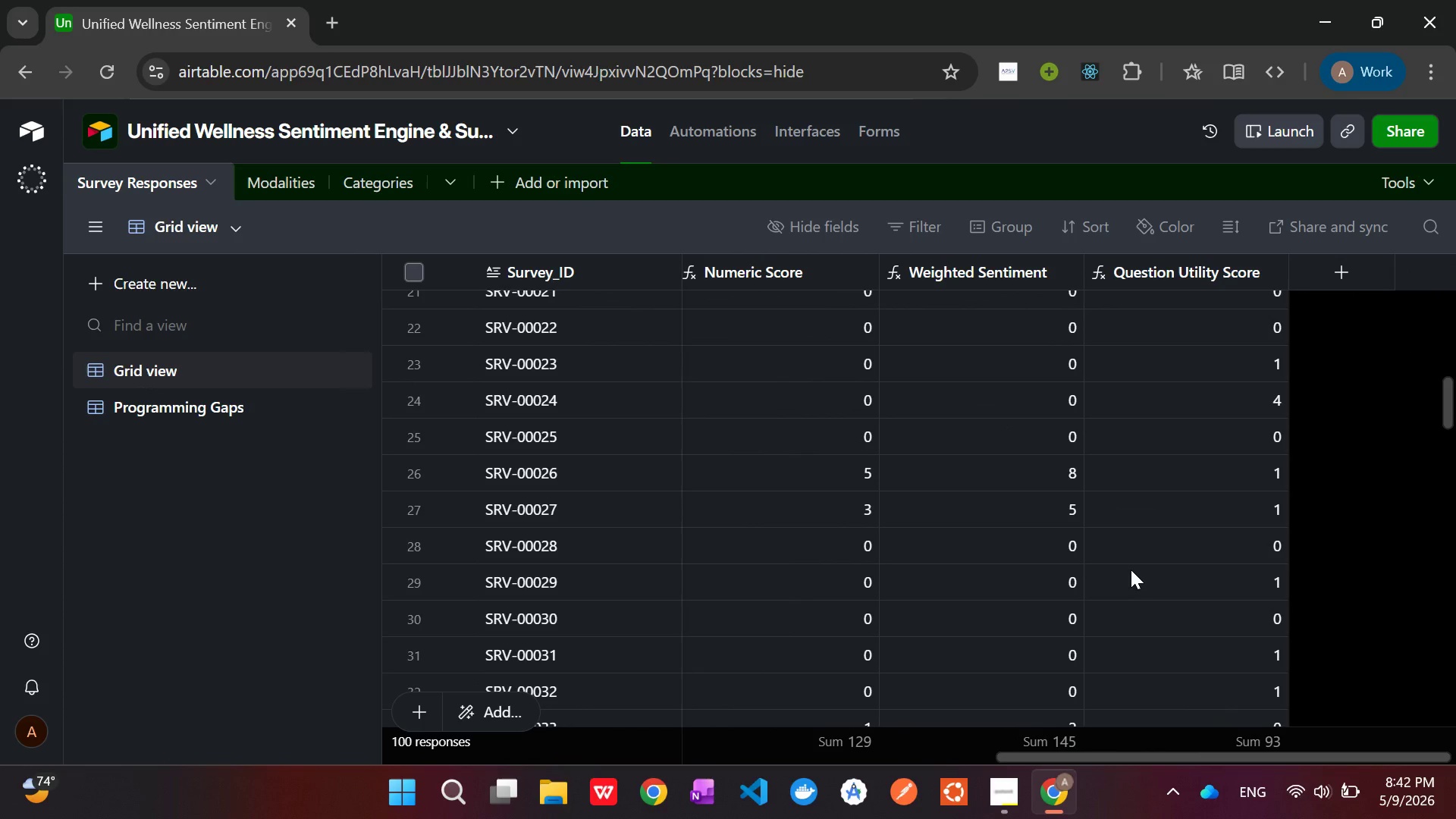 
key(Meta+Shift+S)
 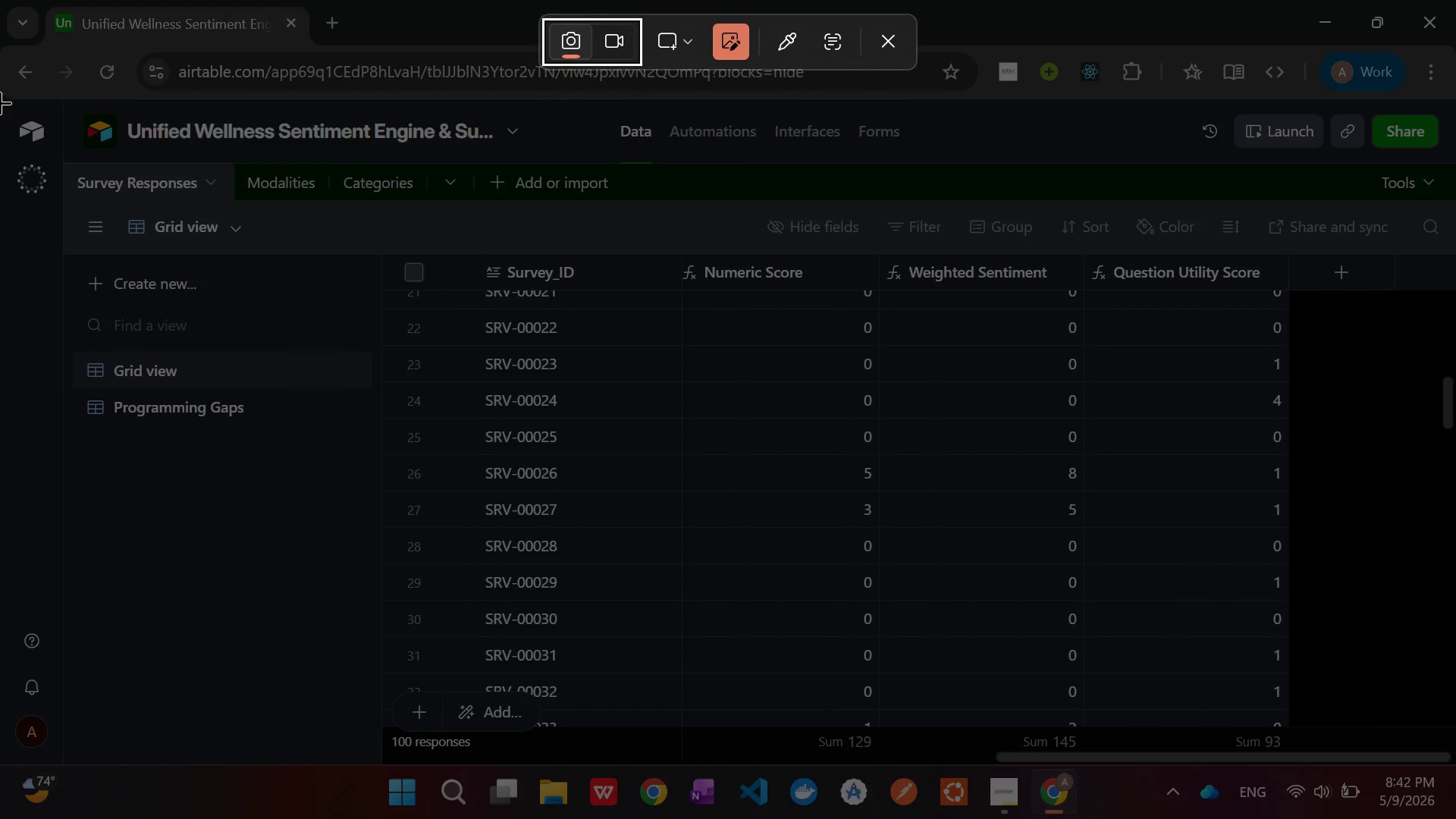 
left_click_drag(start_coordinate=[0, 96], to_coordinate=[1455, 763])
 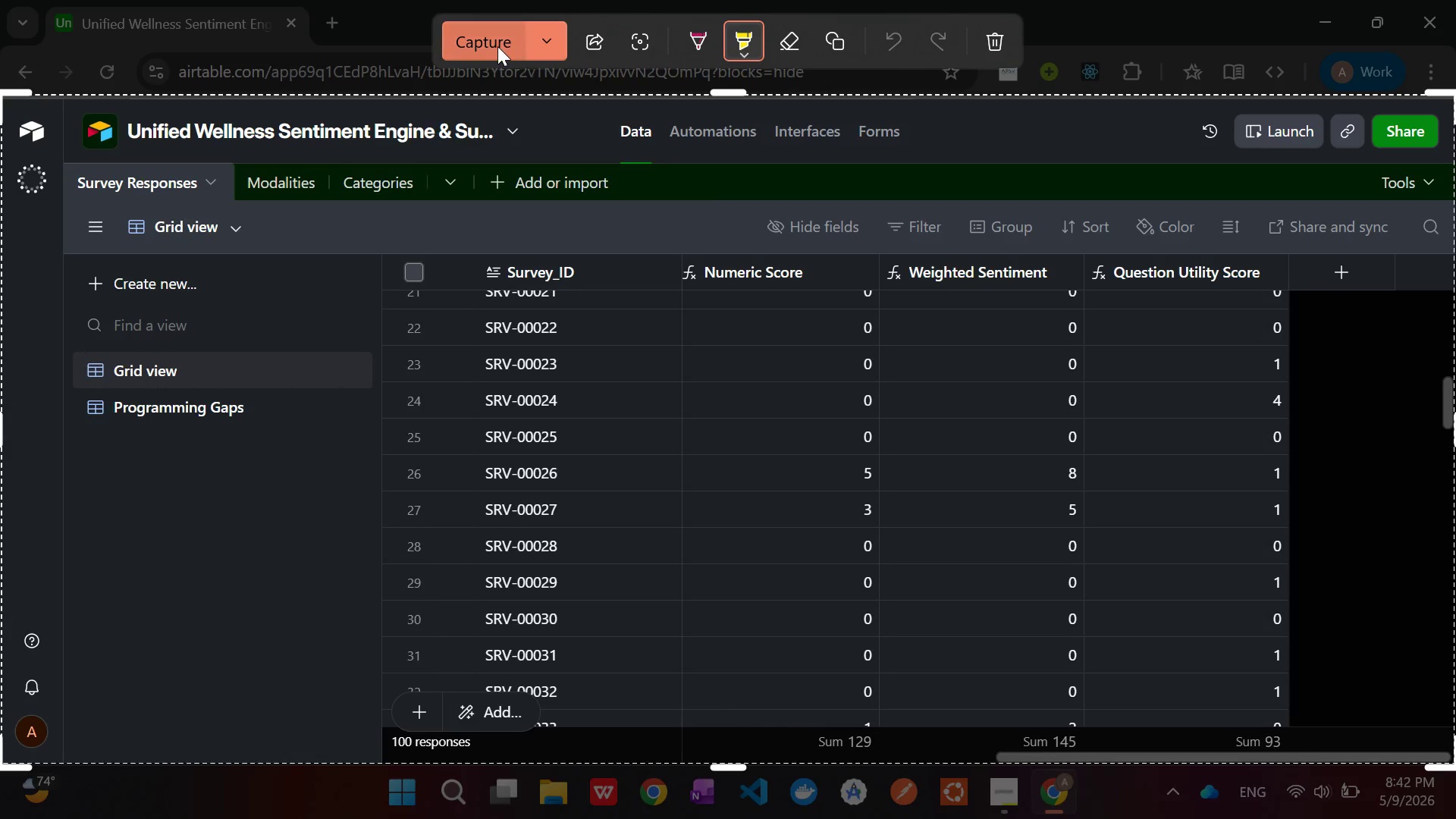 
left_click([497, 46])
 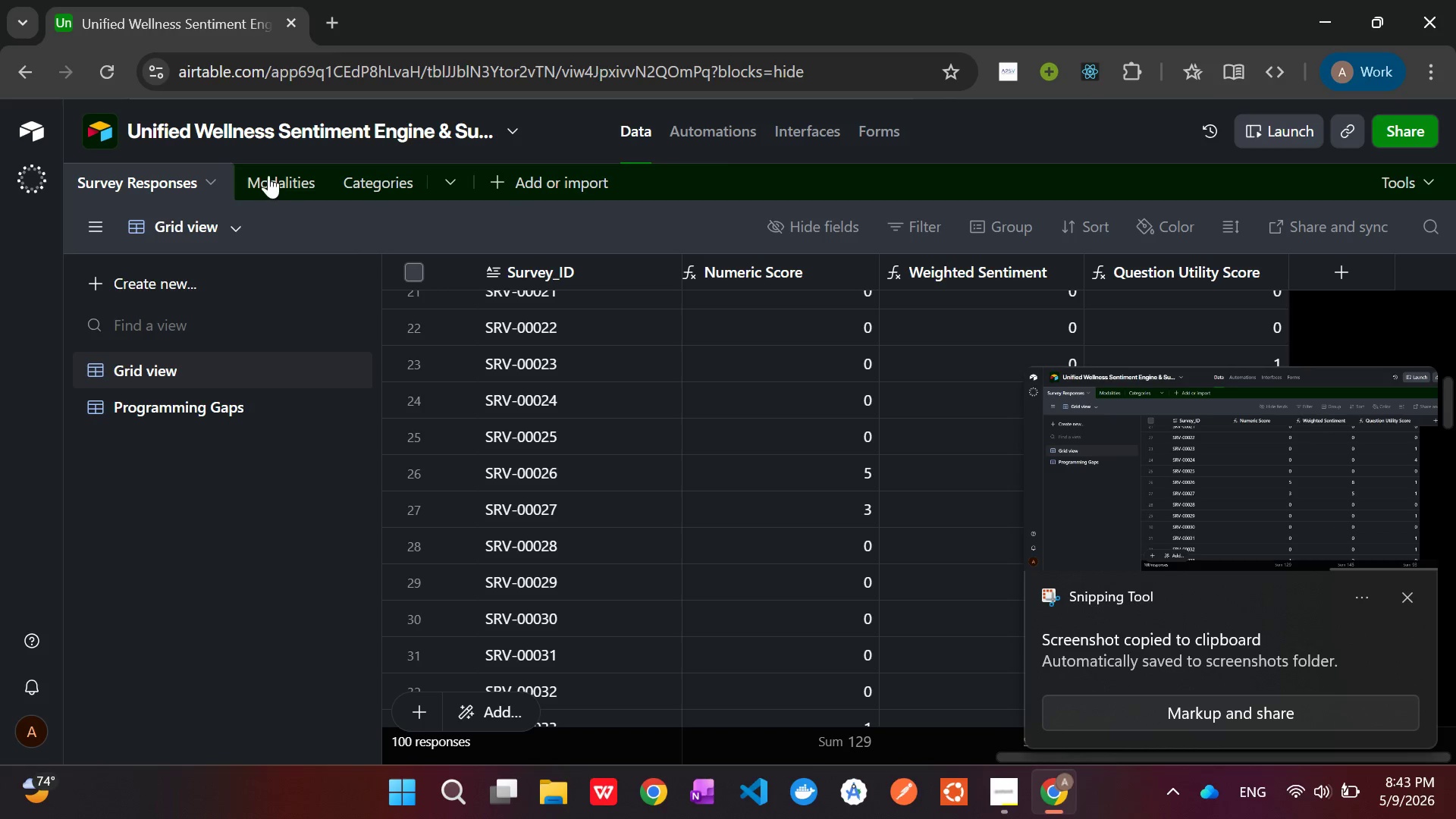 
wait(5.12)
 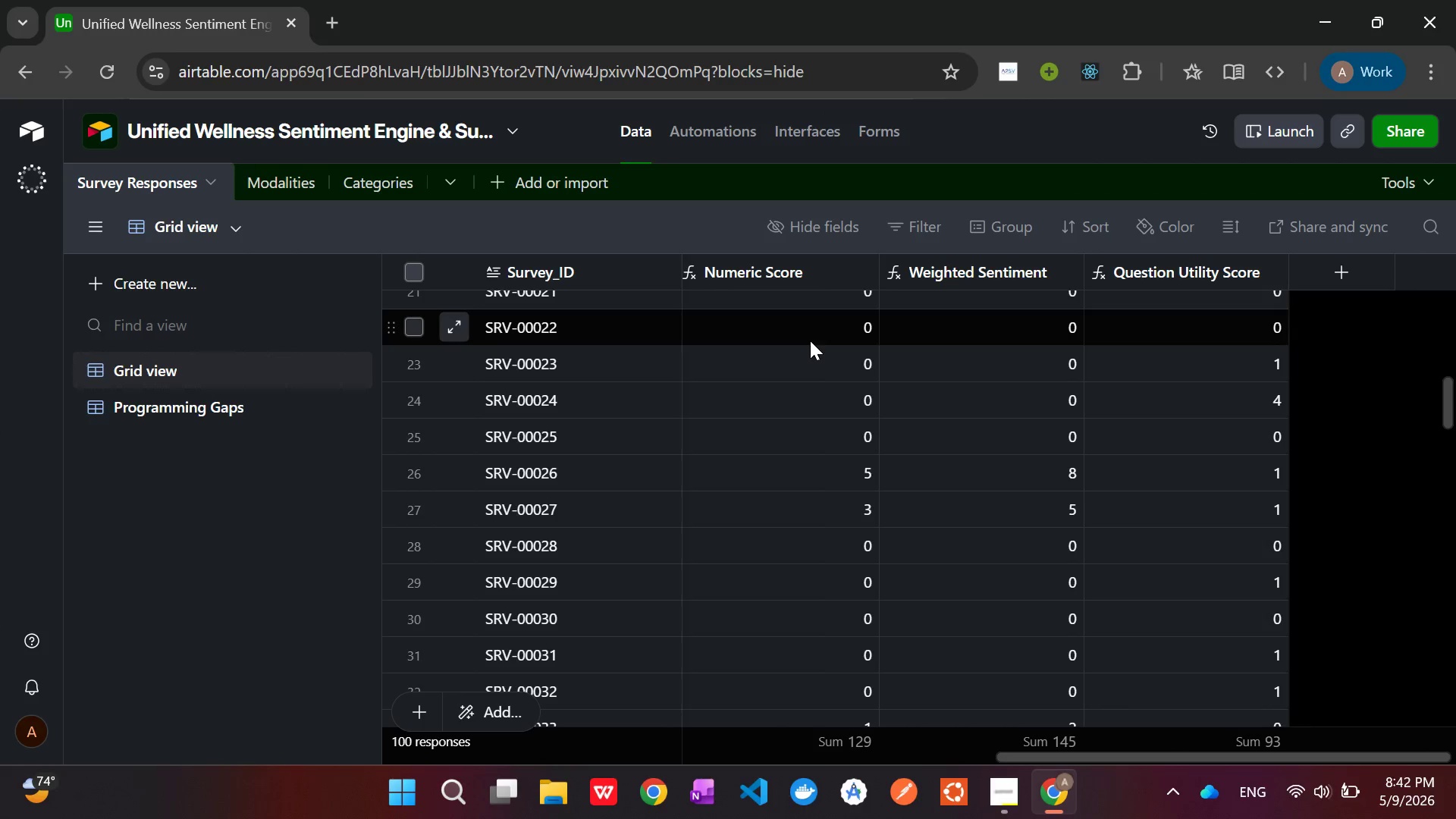 
left_click([811, 121])
 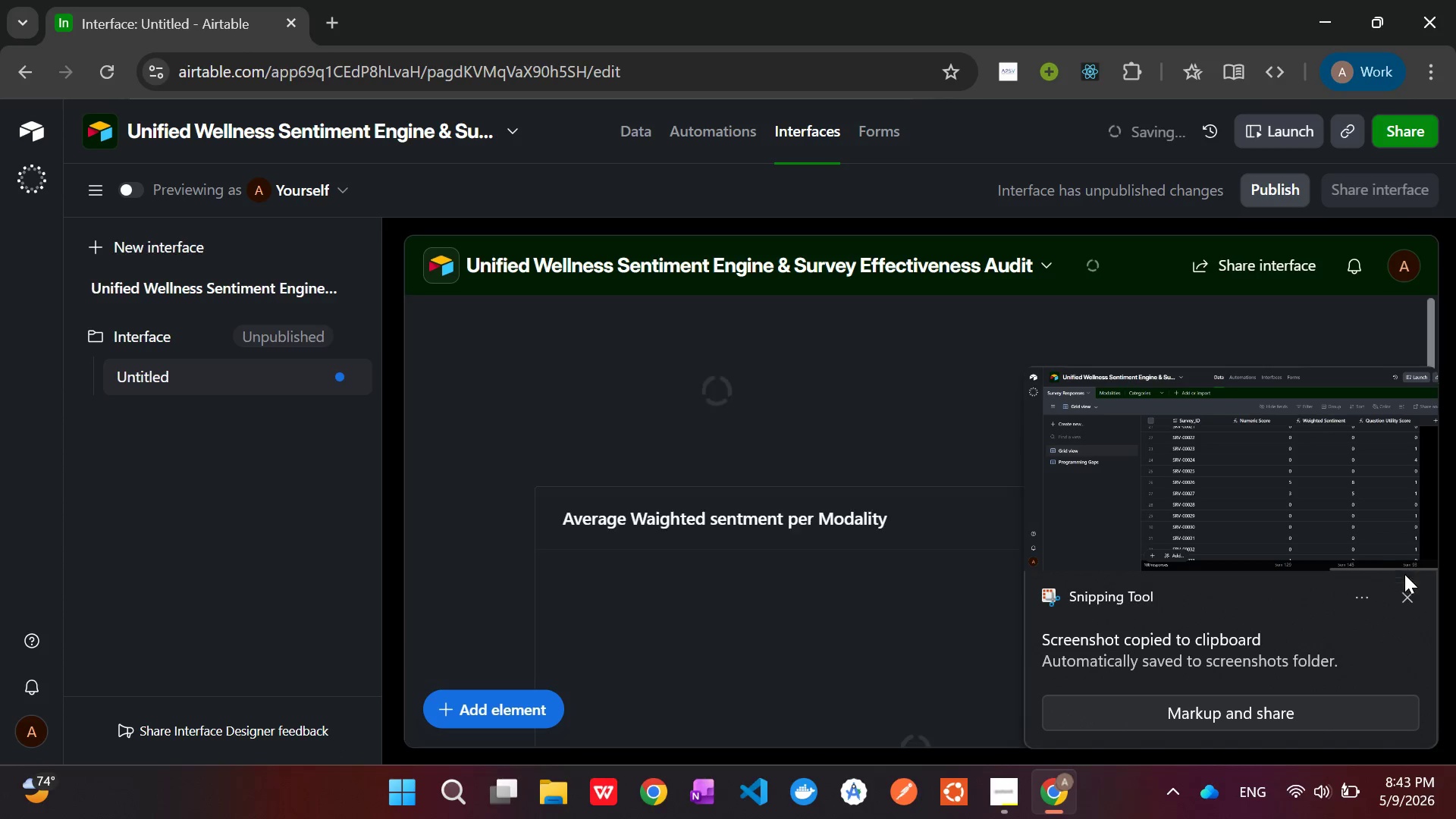 
left_click([1411, 602])
 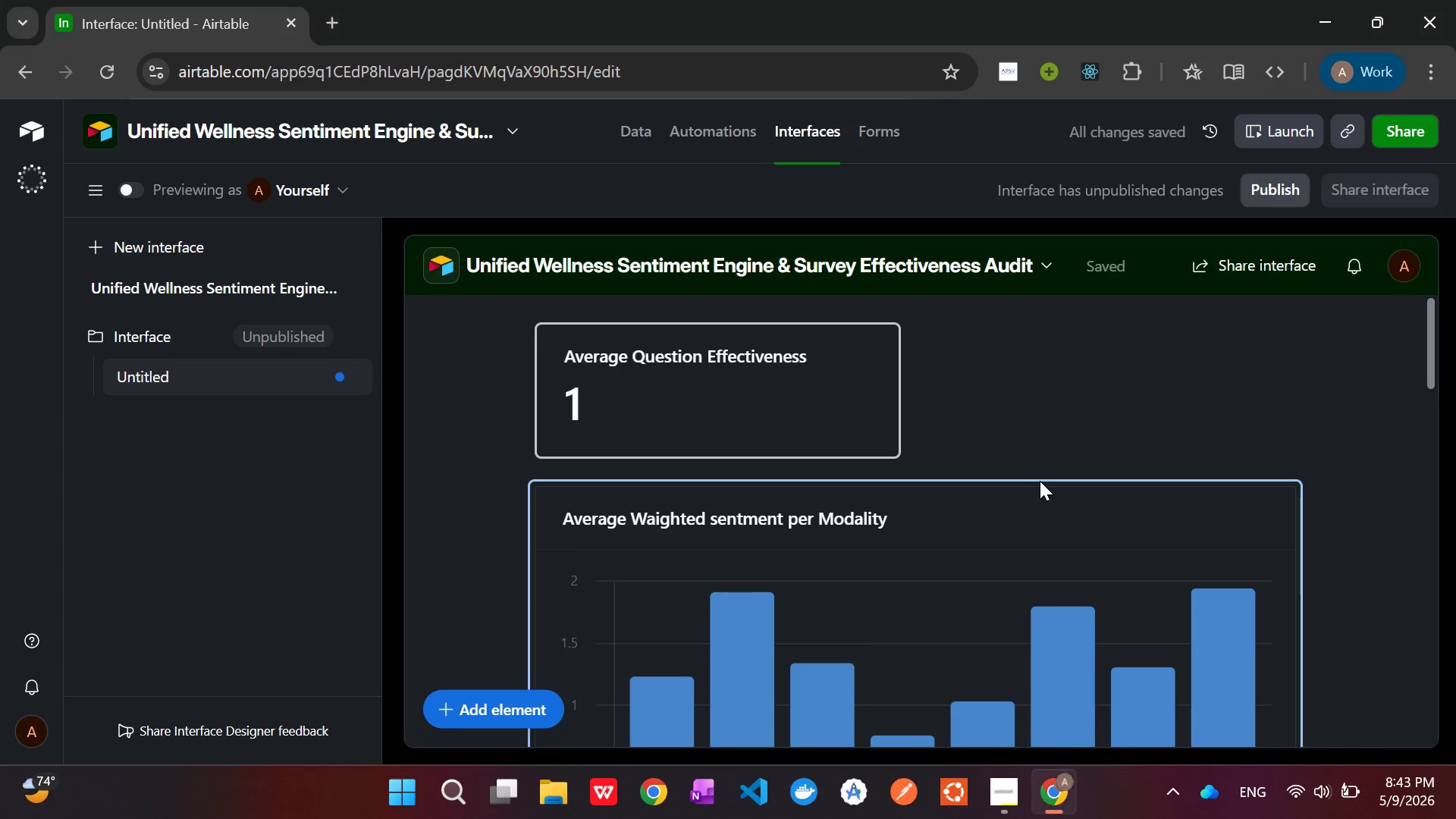 
scroll: coordinate [1040, 481], scroll_direction: down, amount: 6.0
 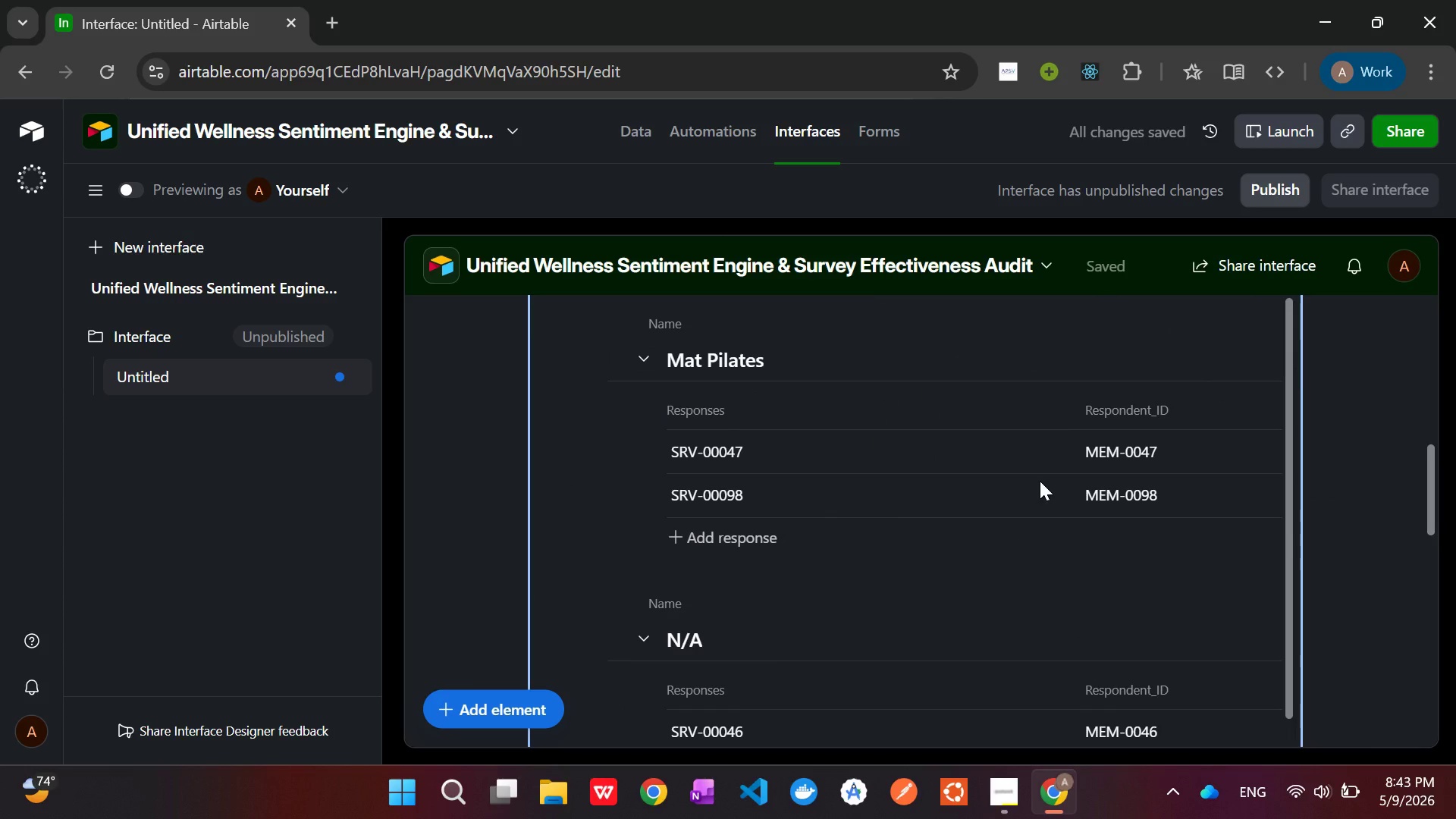 
key(Control+Minus)
 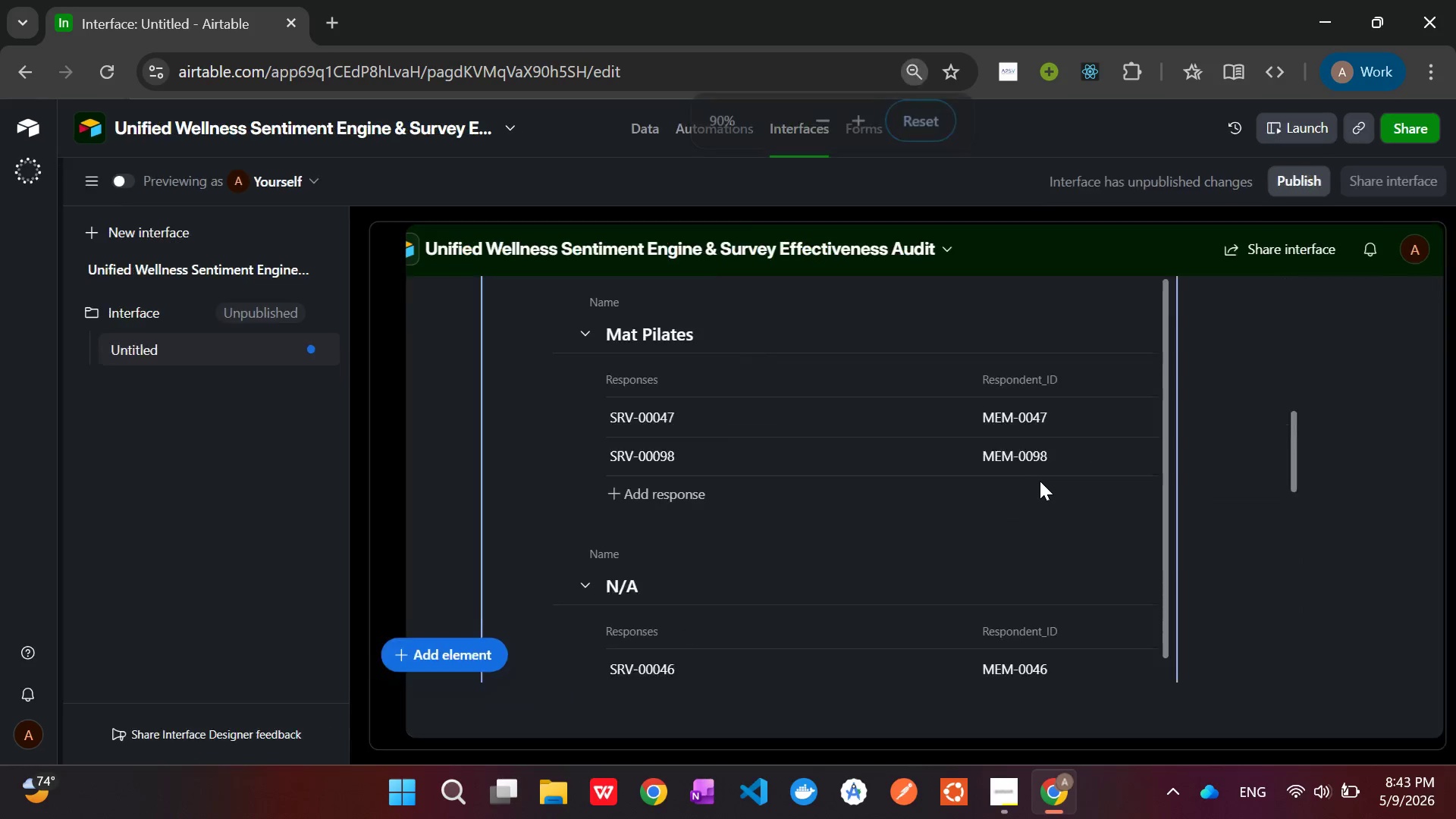 
key(Control+Minus)
 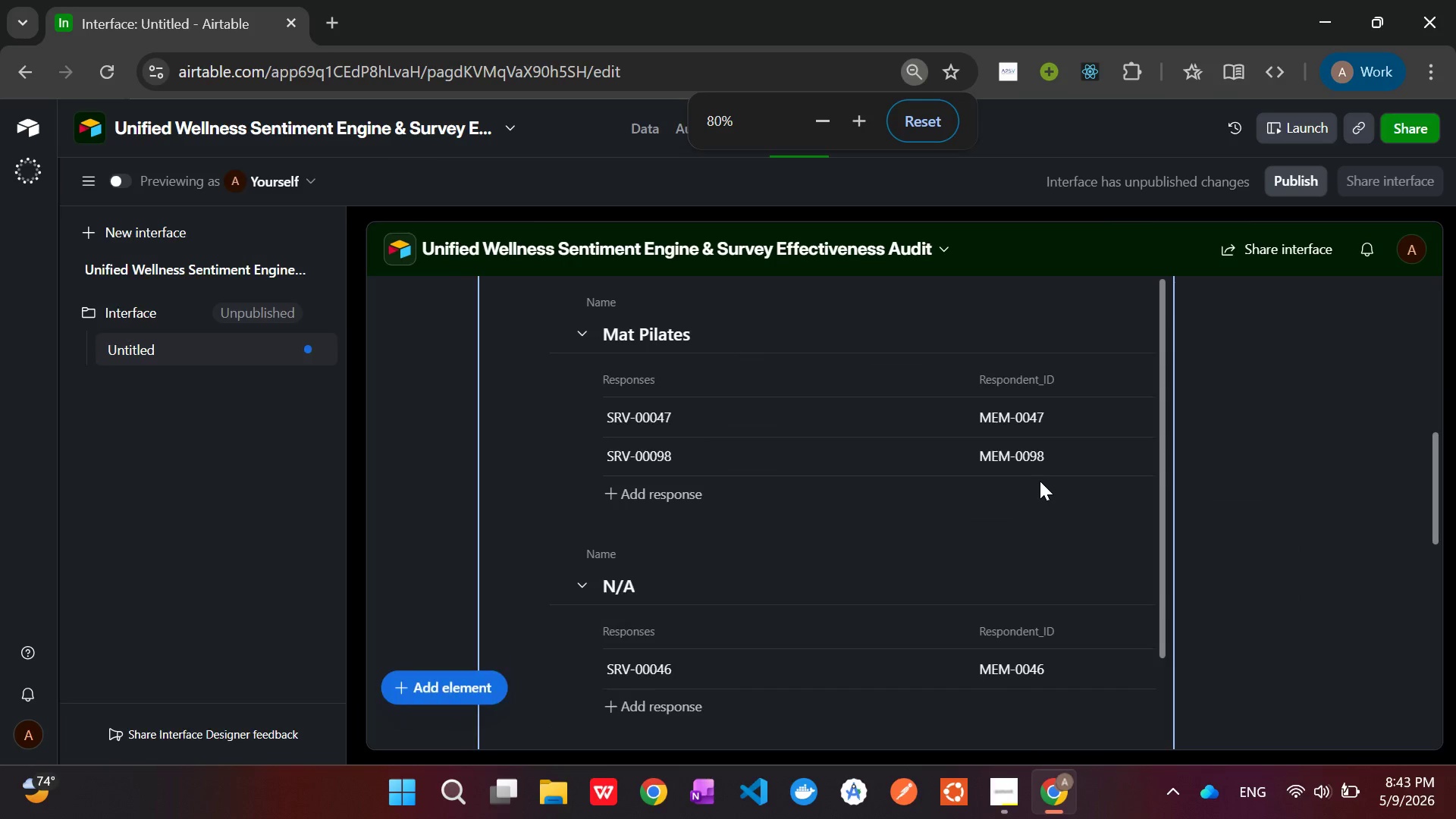 
key(Control+Minus)
 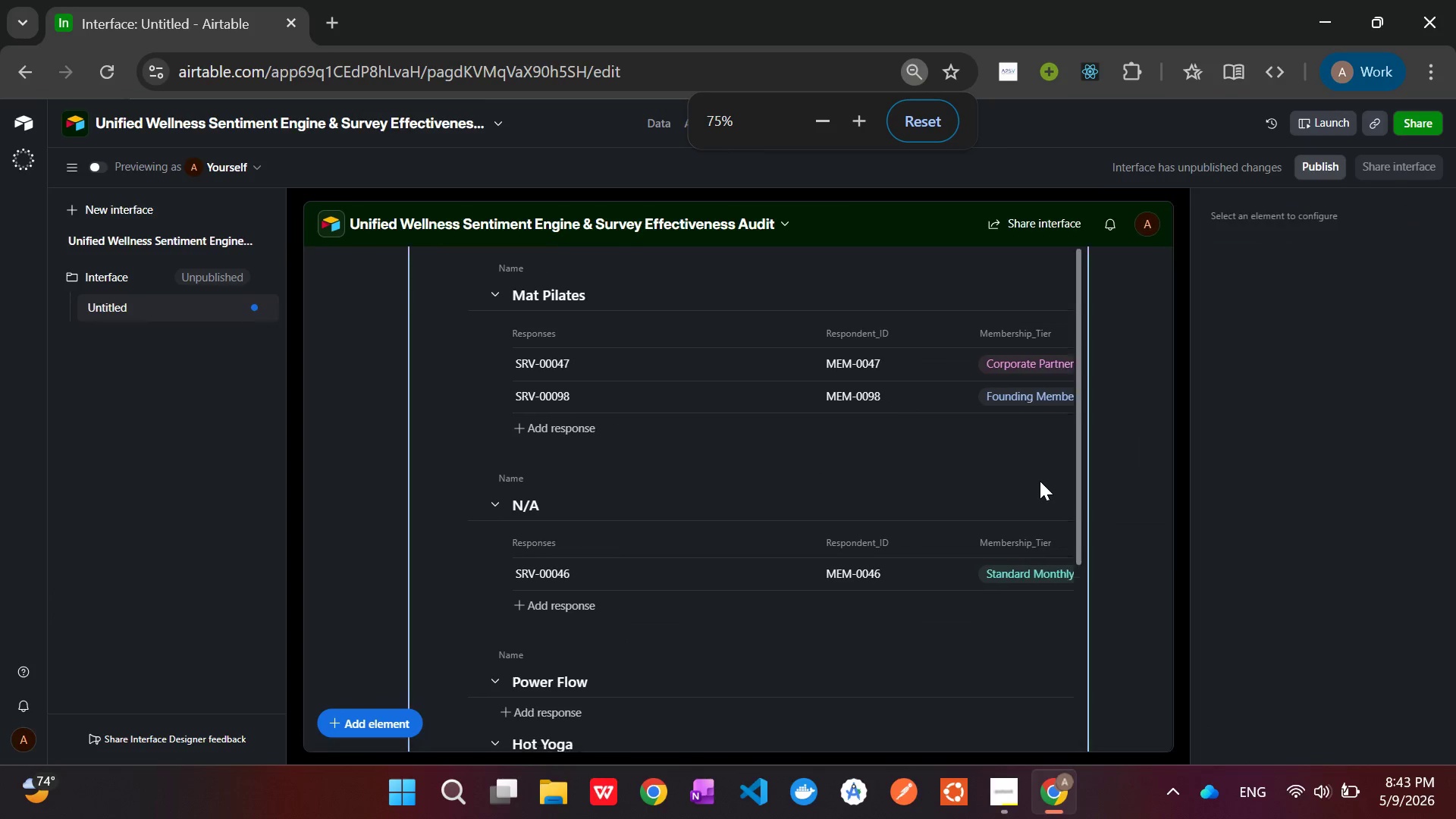 
key(Control+Minus)
 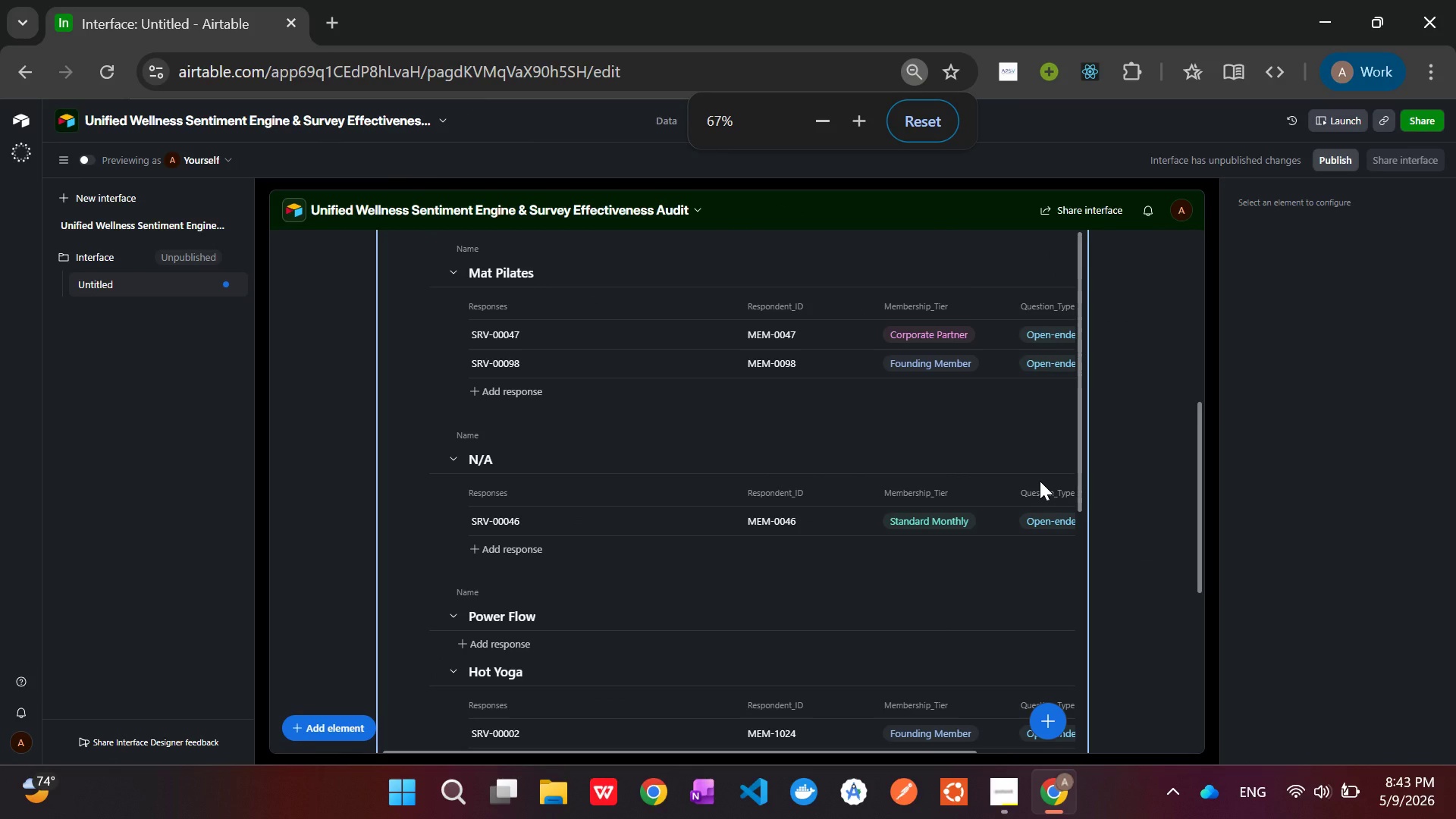 
key(Control+Minus)
 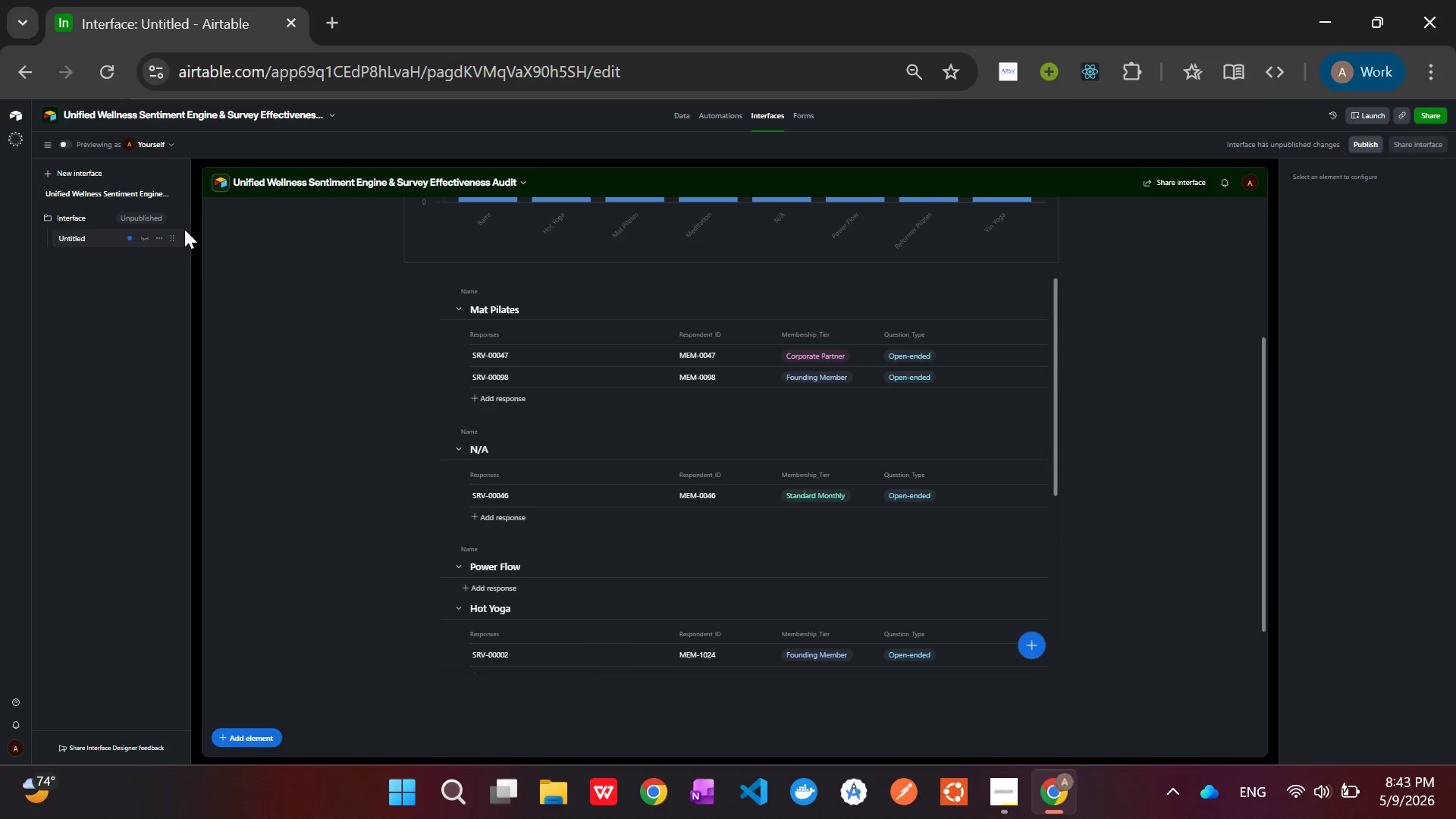 
wait(7.47)
 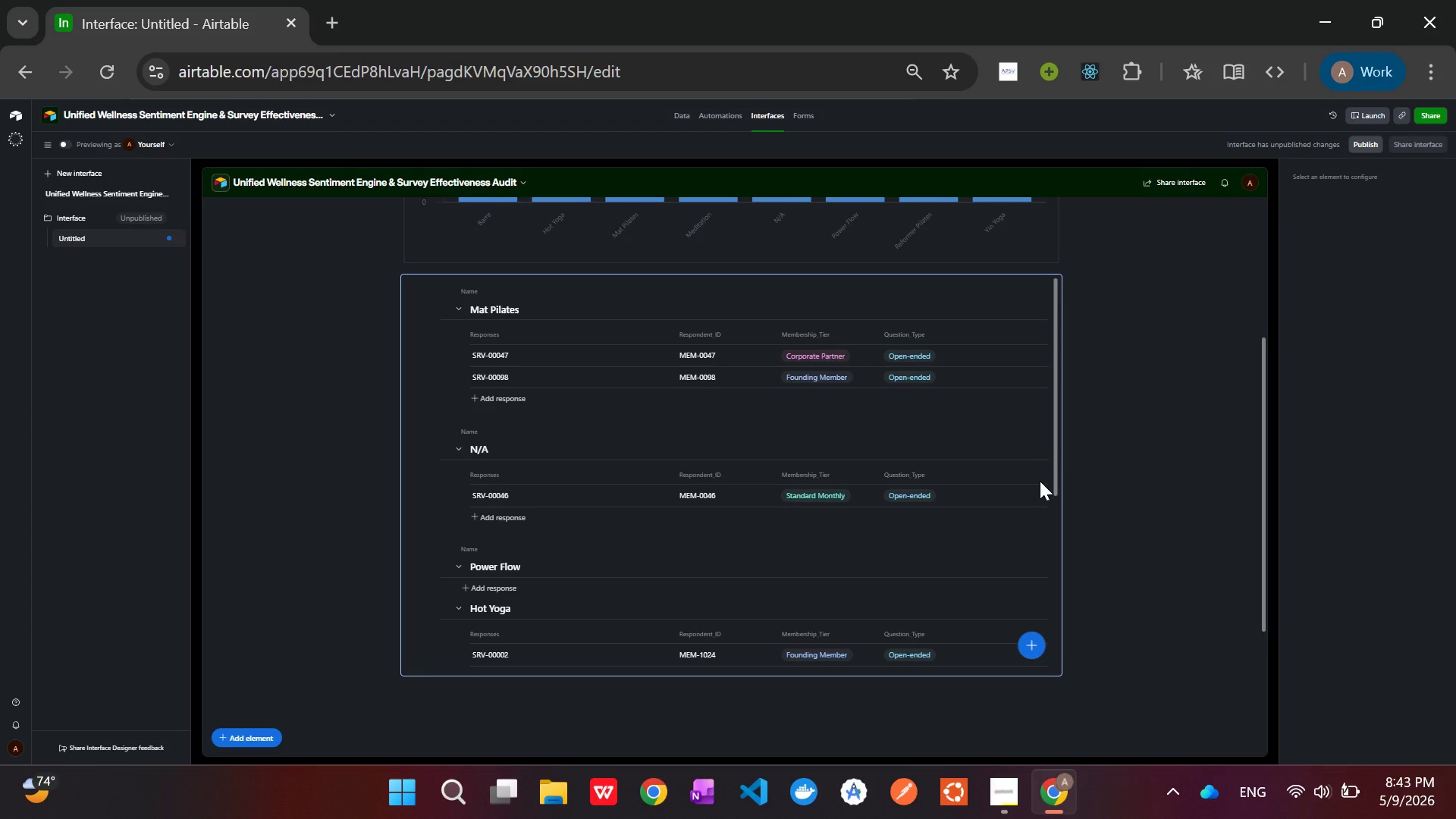 
left_click([65, 141])
 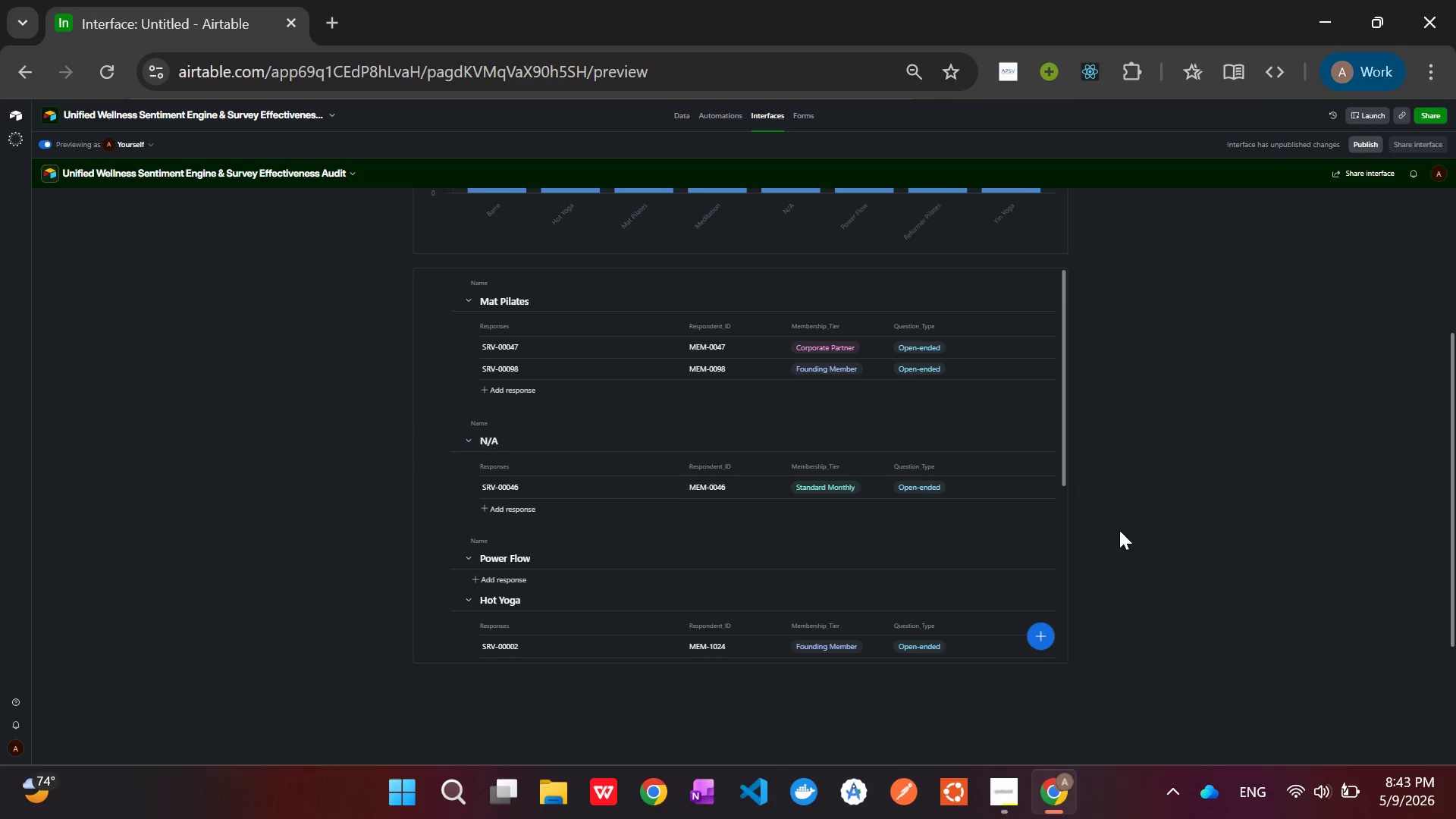 
key(Meta+Shift+S)
 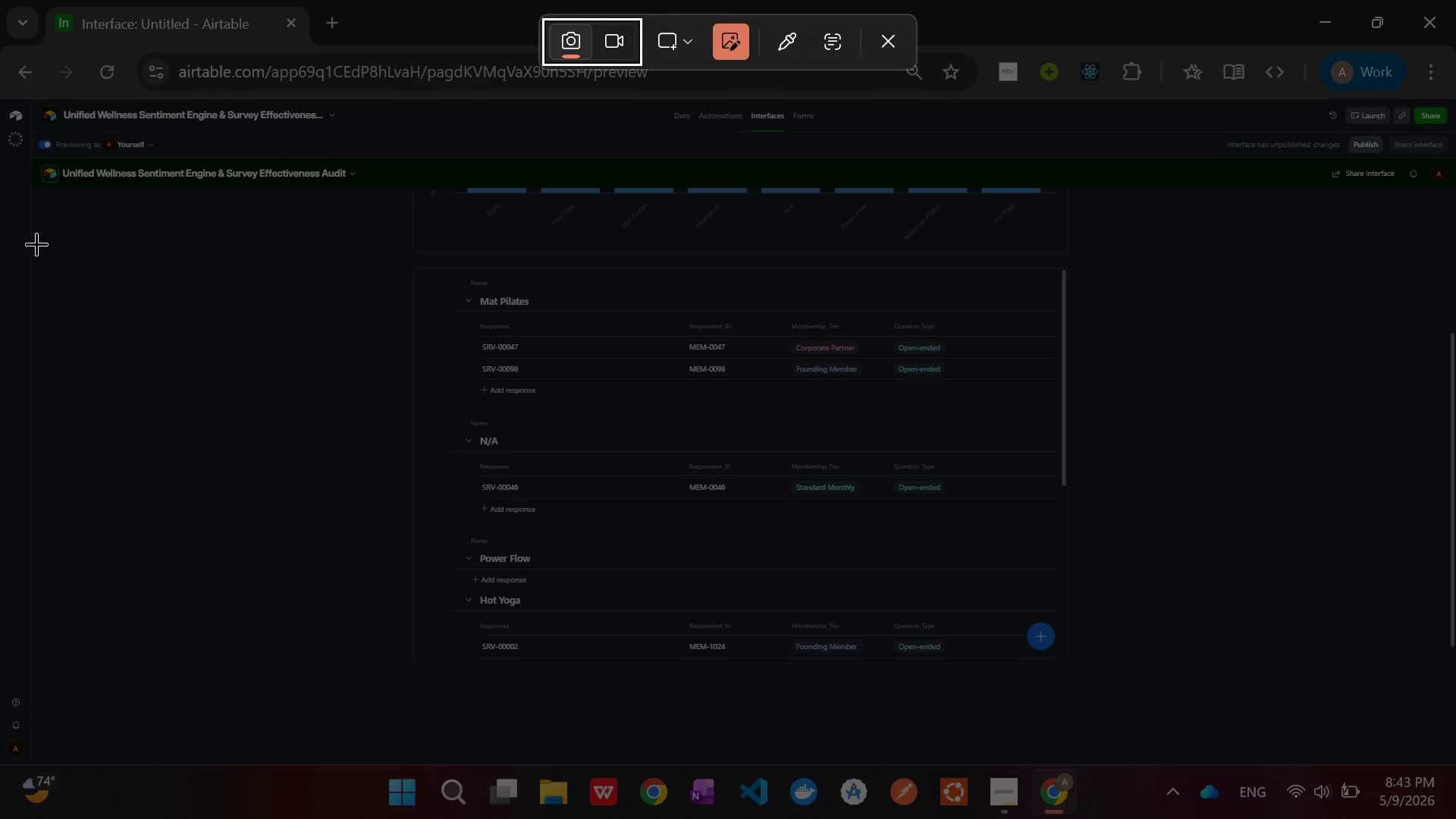 
left_click_drag(start_coordinate=[0, 107], to_coordinate=[1454, 765])
 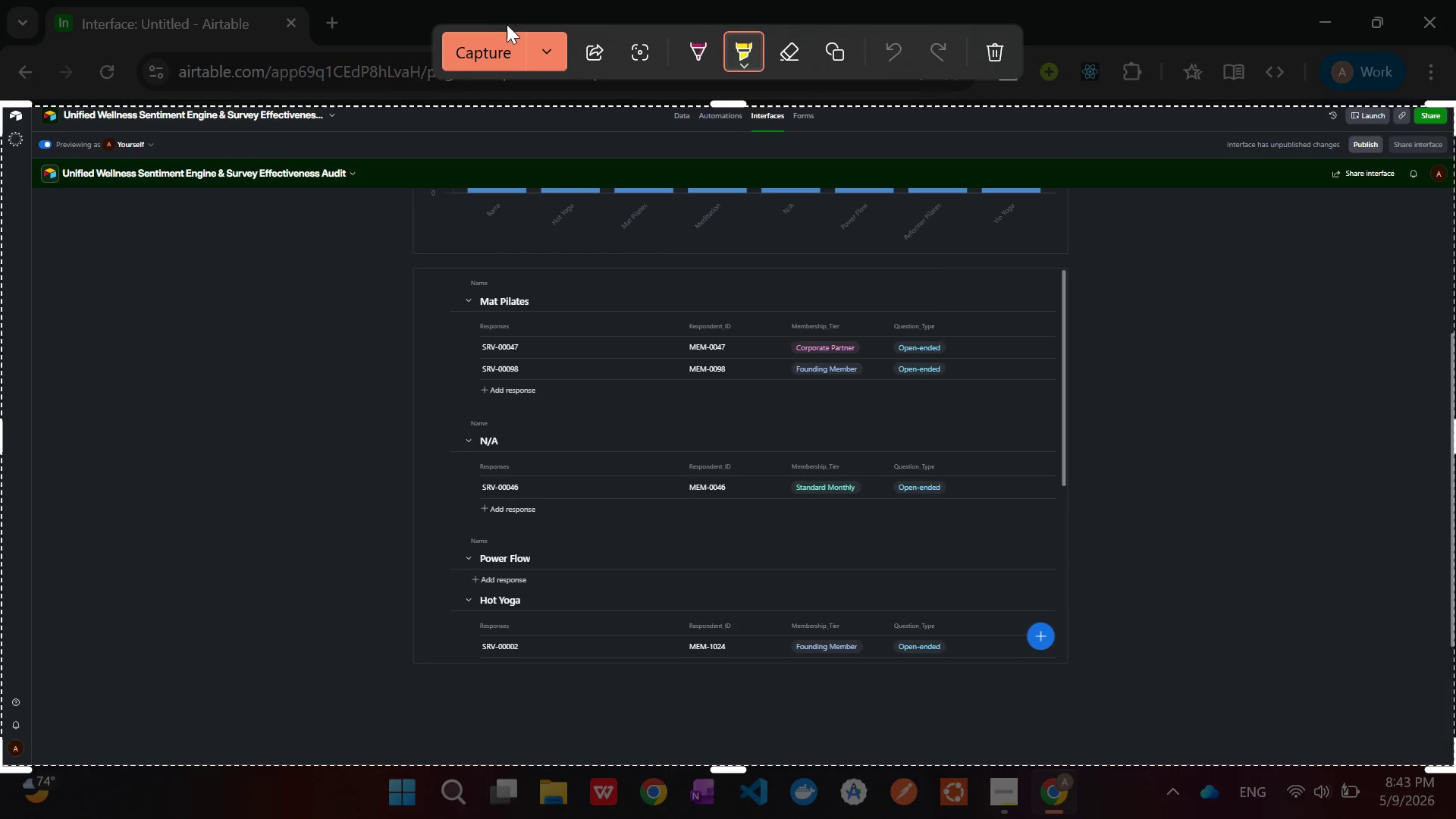 
left_click([502, 47])
 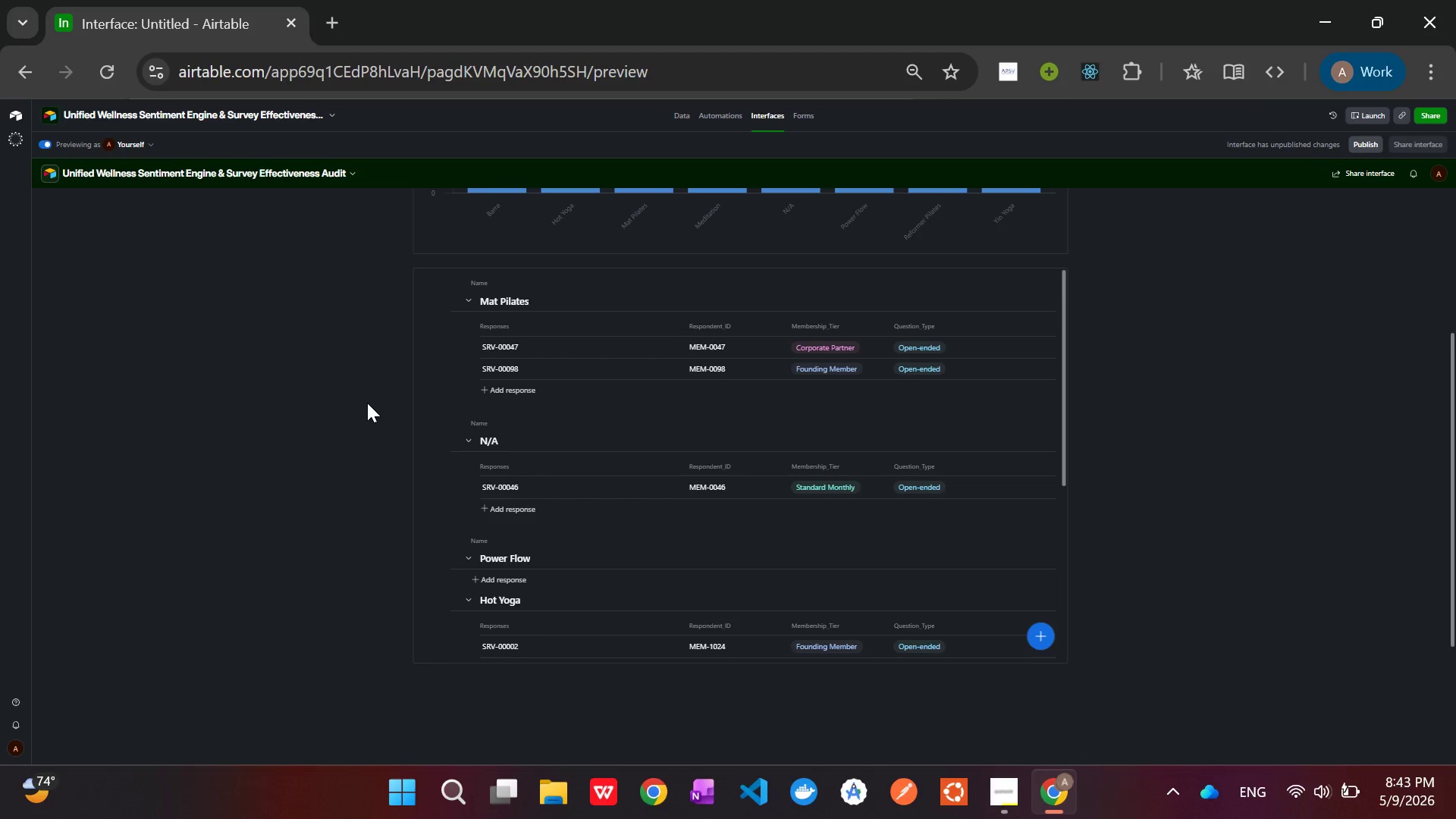 
key(Control+Minus)
 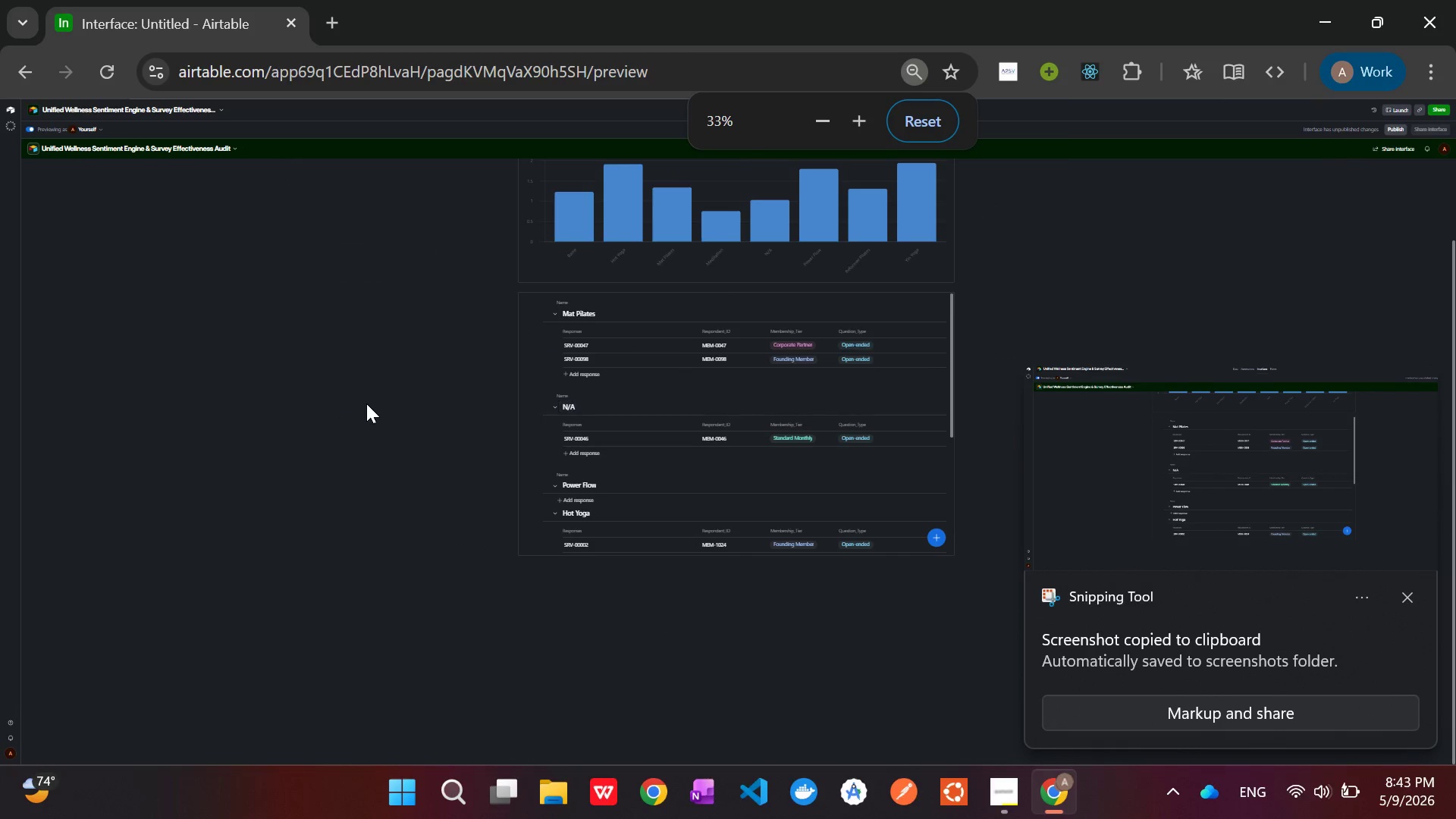 
key(Control+Equal)
 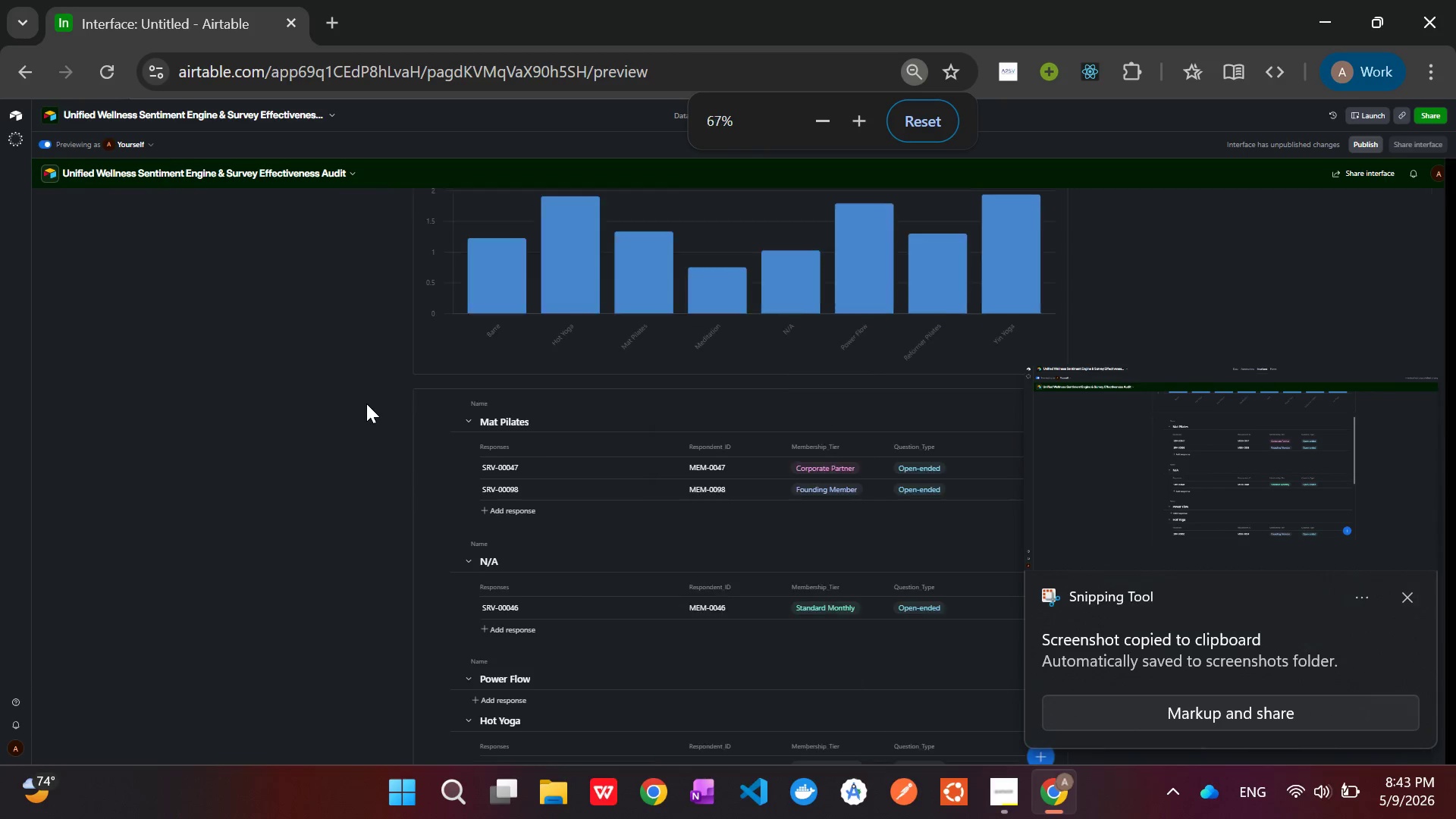 
key(Control+Equal)
 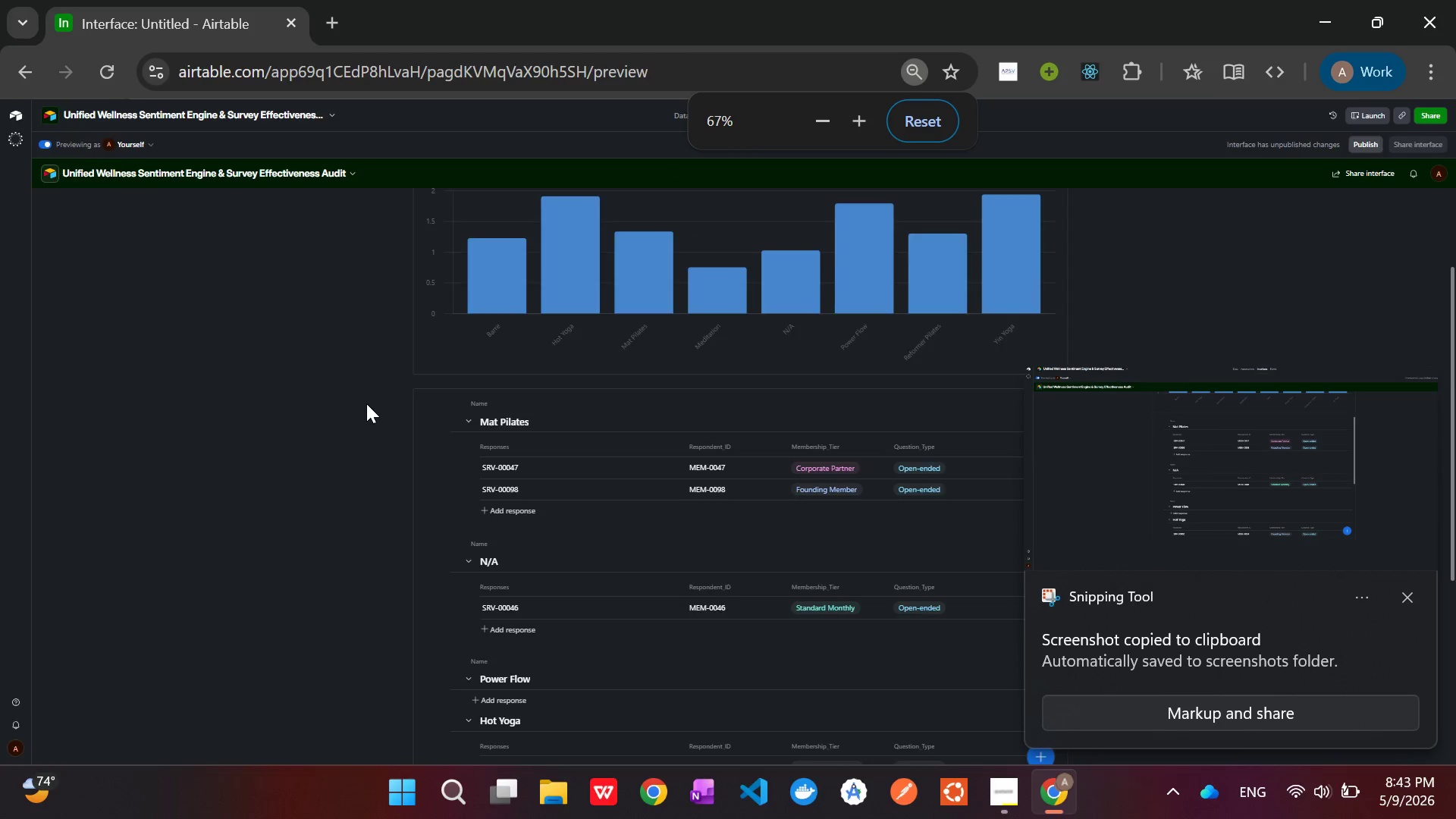 
key(Control+Equal)
 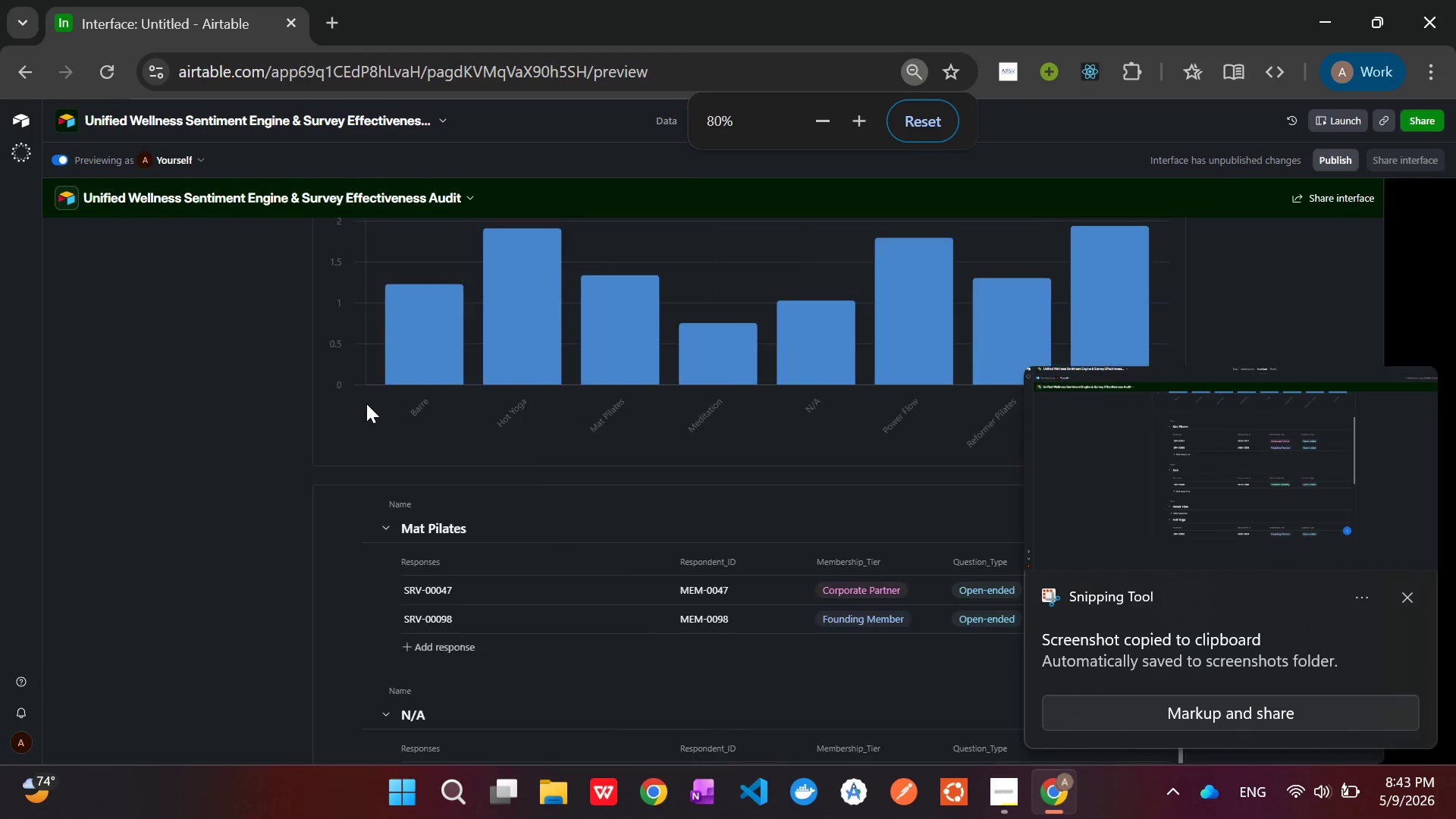 
key(Control+Equal)
 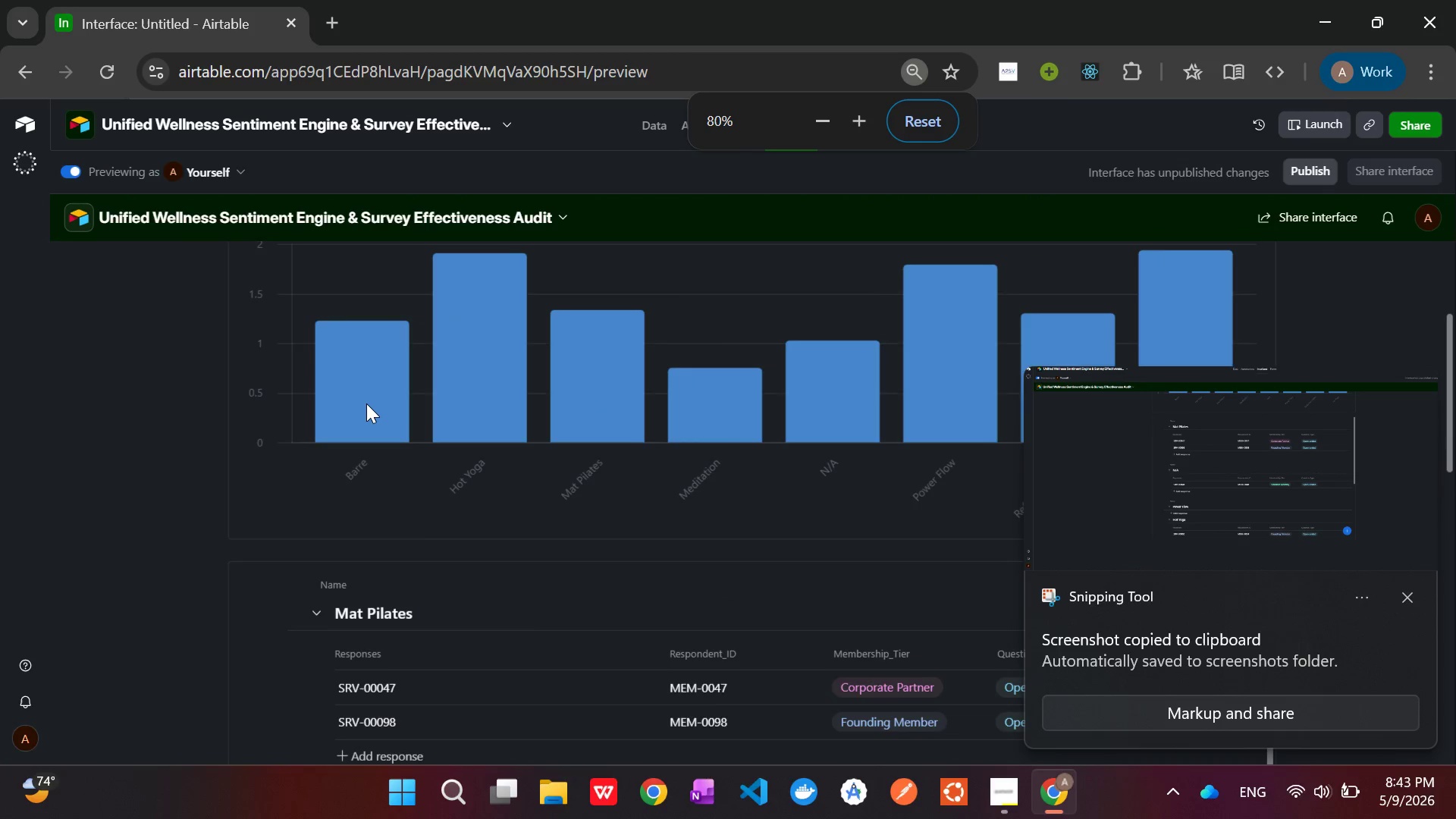 
key(Control+Equal)
 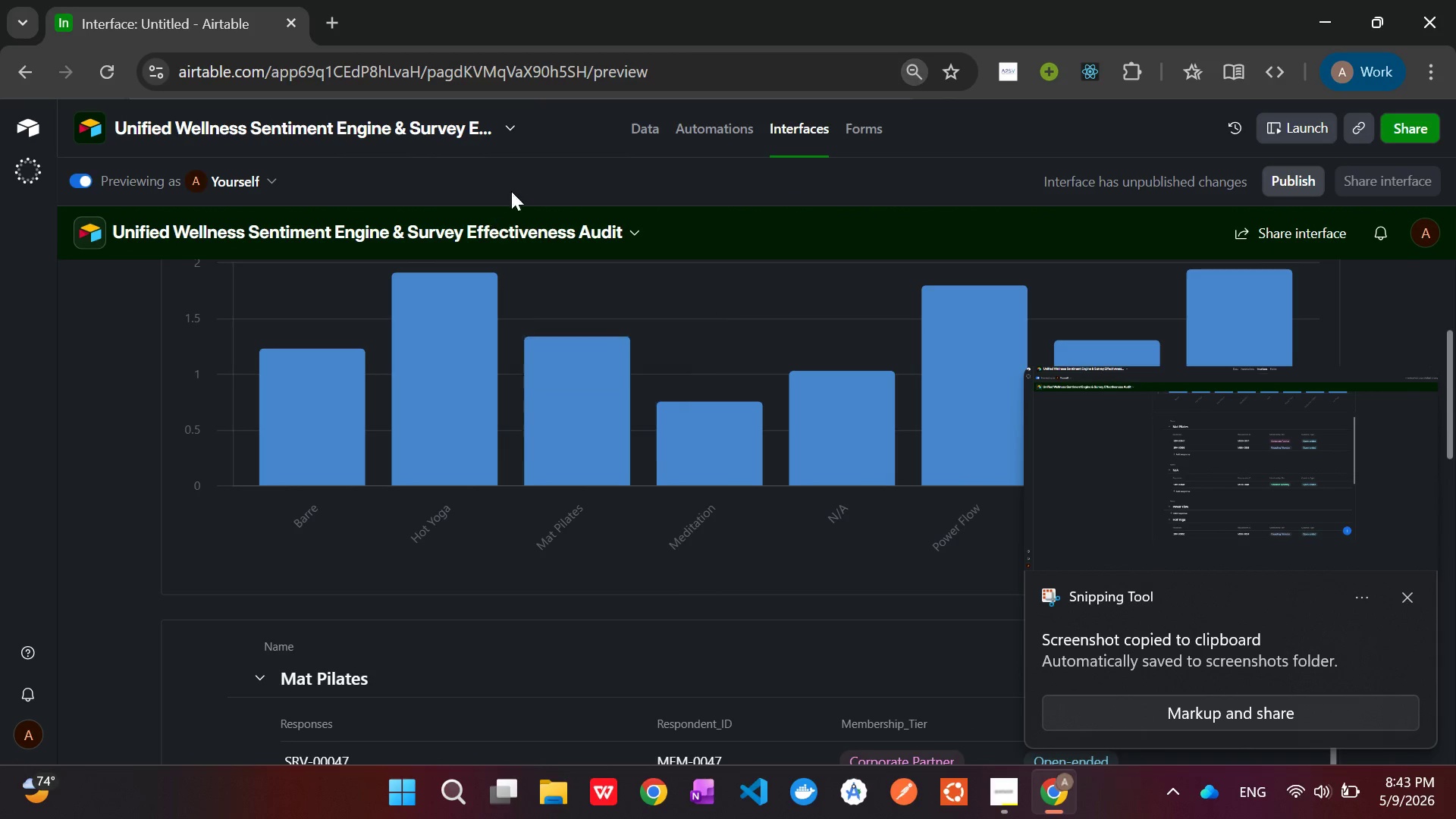 
left_click([641, 127])
 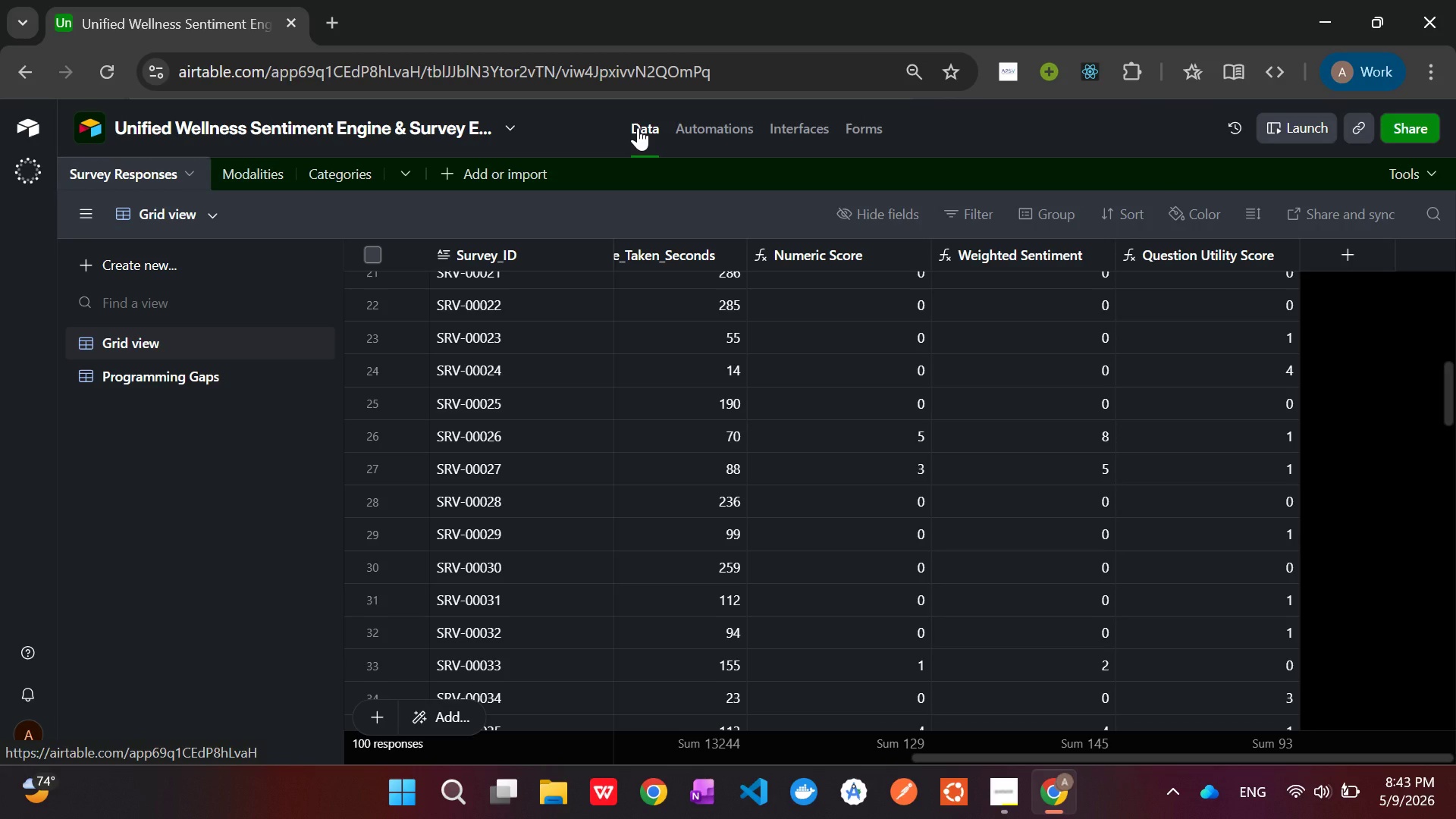 
wait(9.45)
 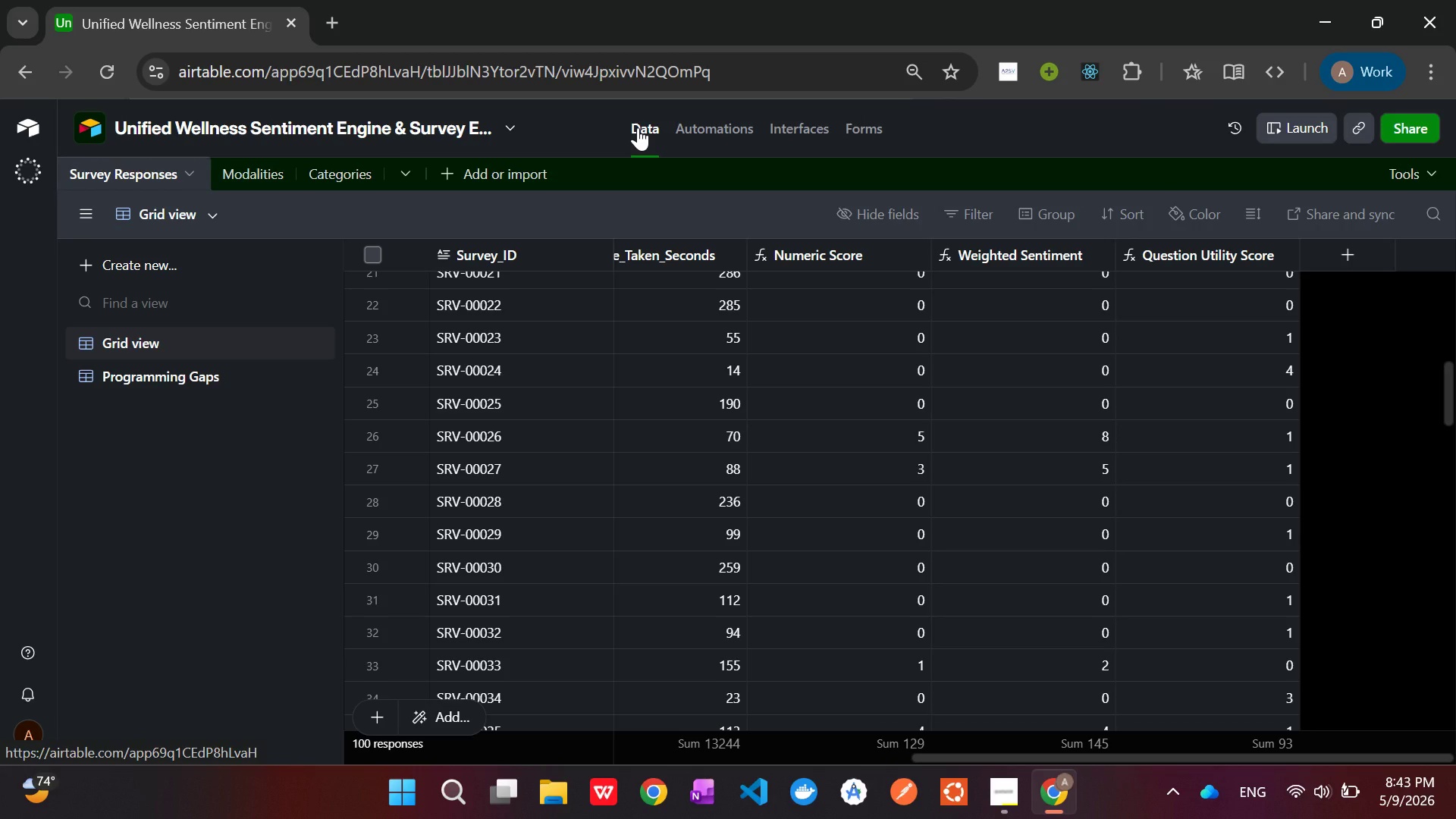 
left_click([774, 124])
 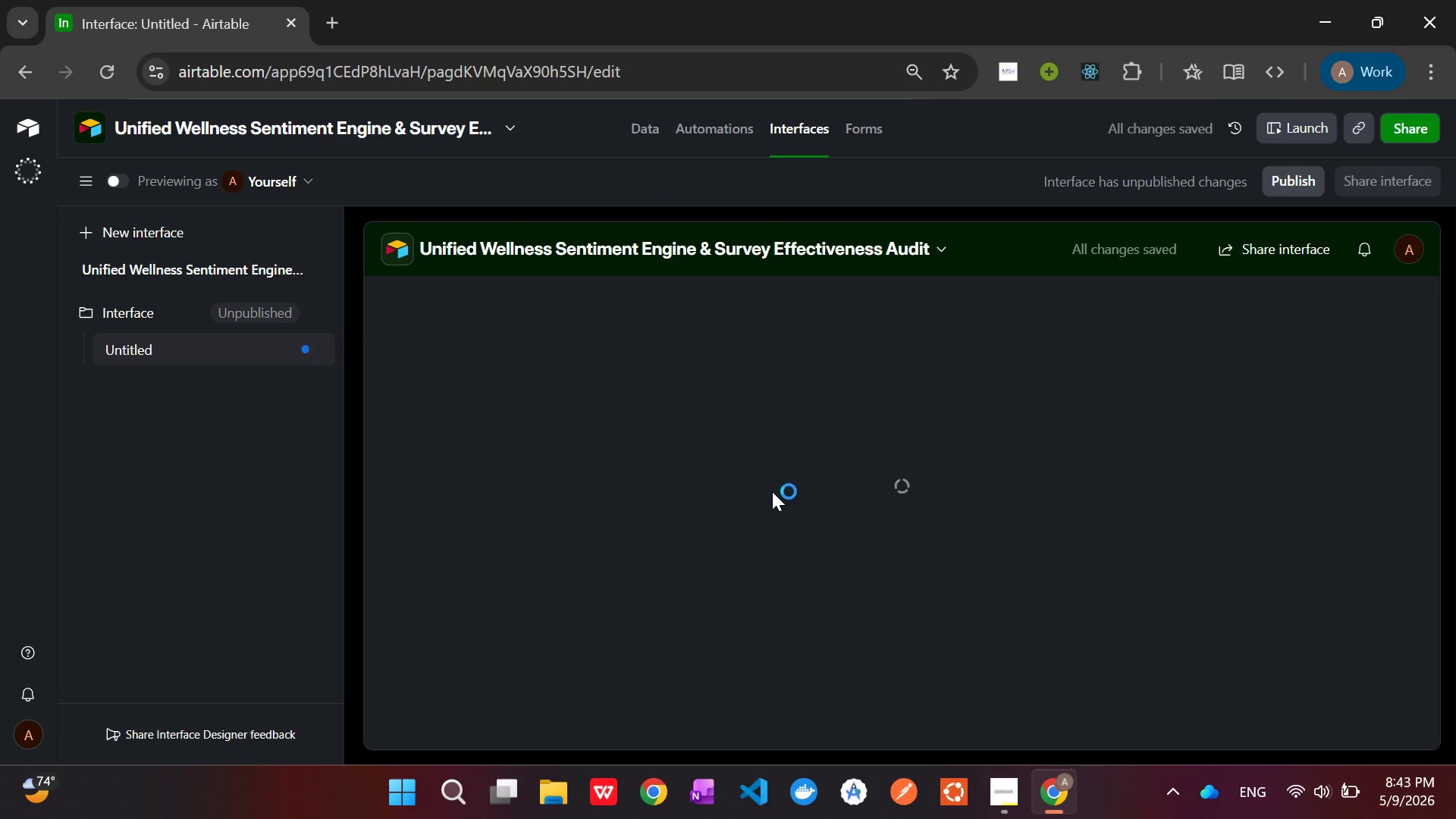 
scroll: coordinate [772, 491], scroll_direction: up, amount: 4.0
 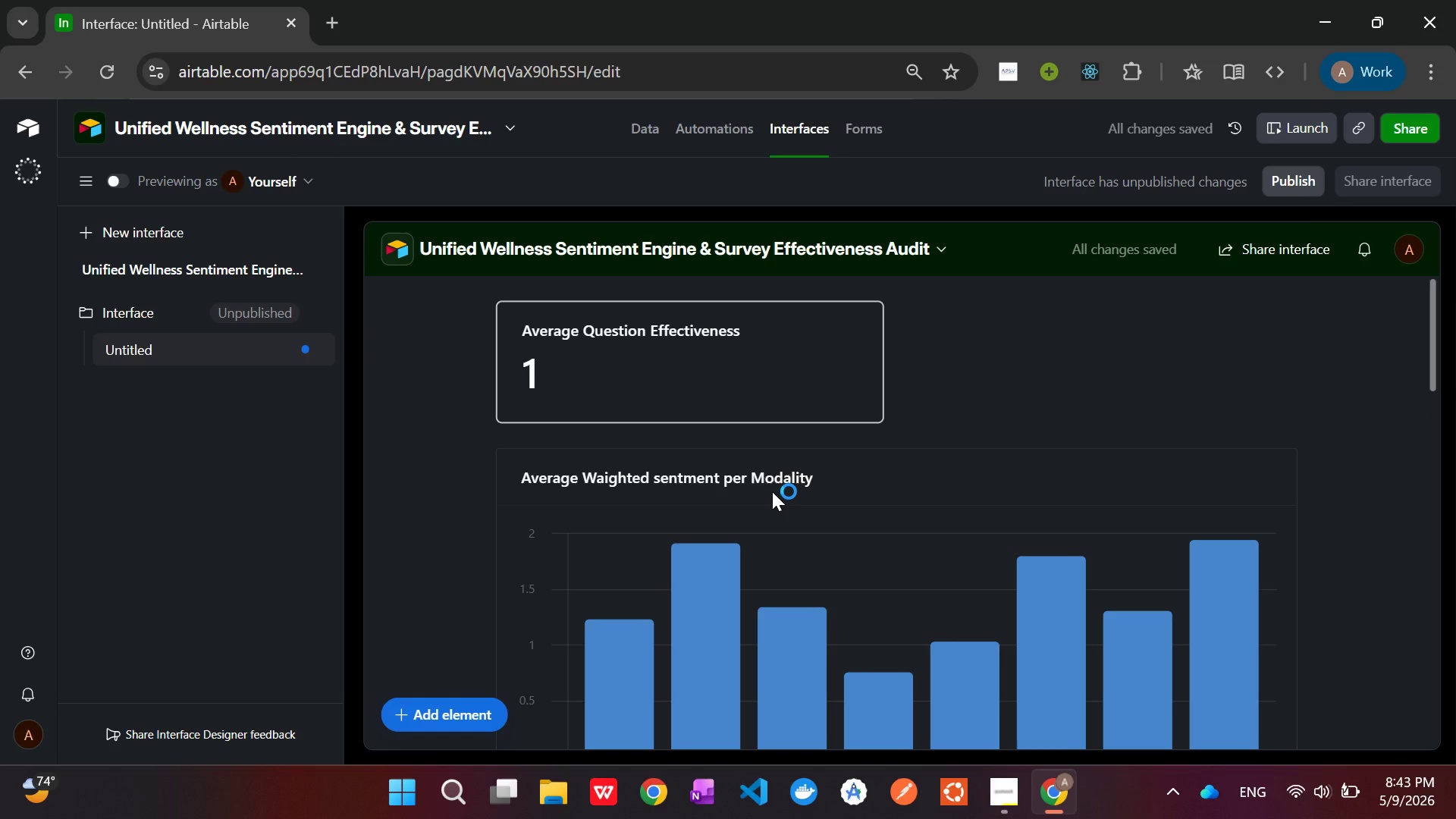 
scroll: coordinate [772, 491], scroll_direction: down, amount: 1.0
 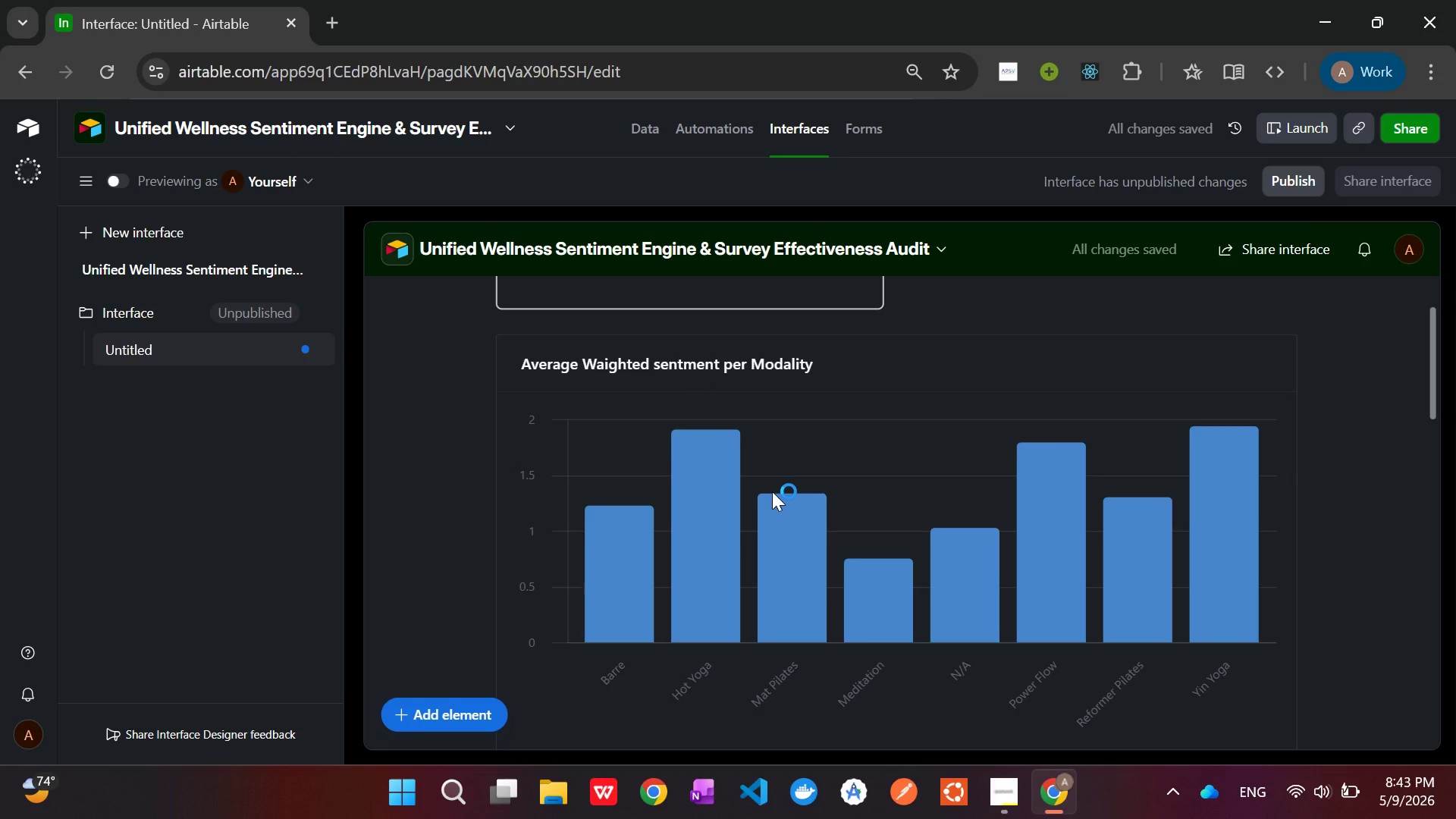 
key(Control+Minus)
 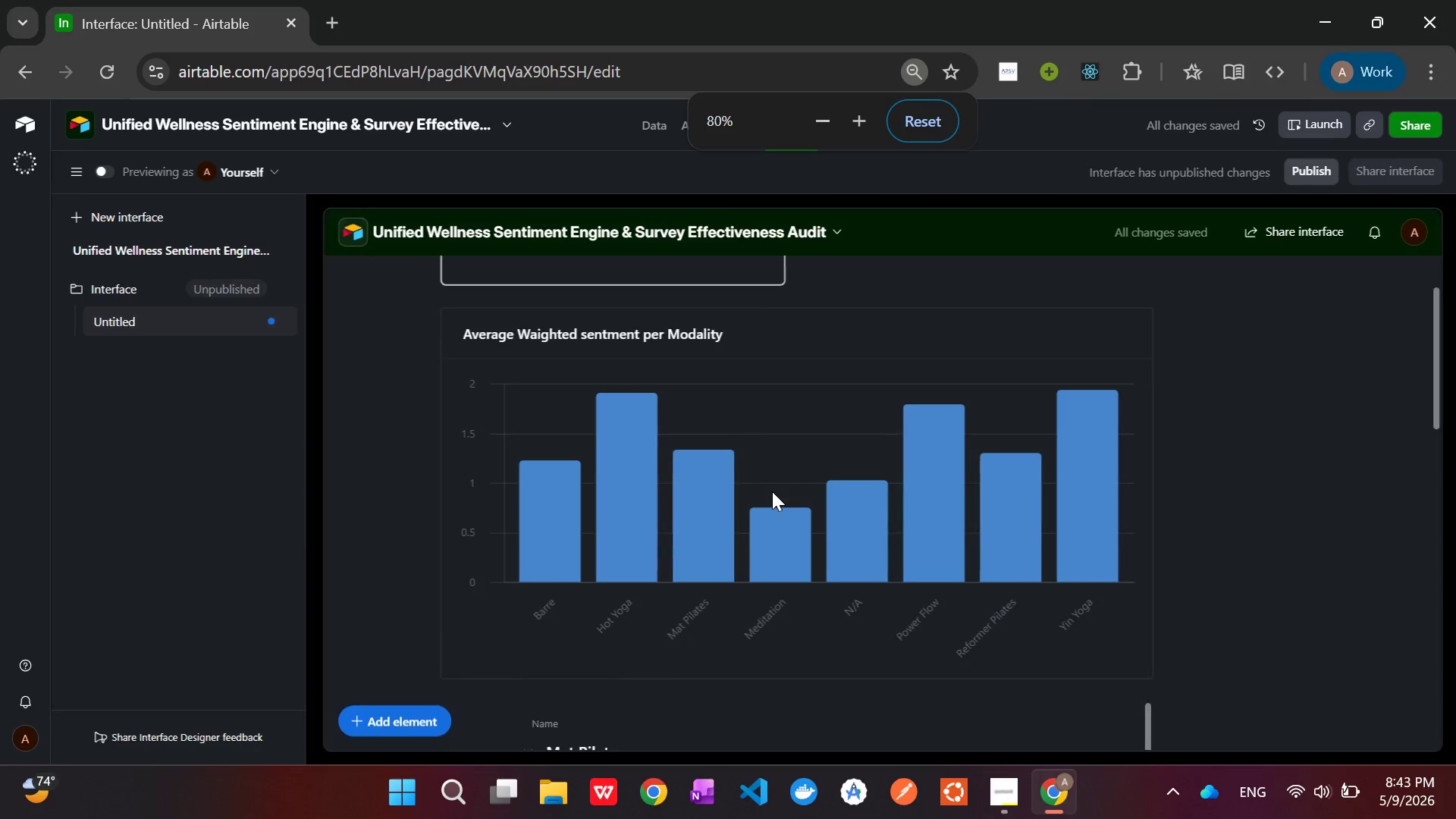 
key(Control+Minus)
 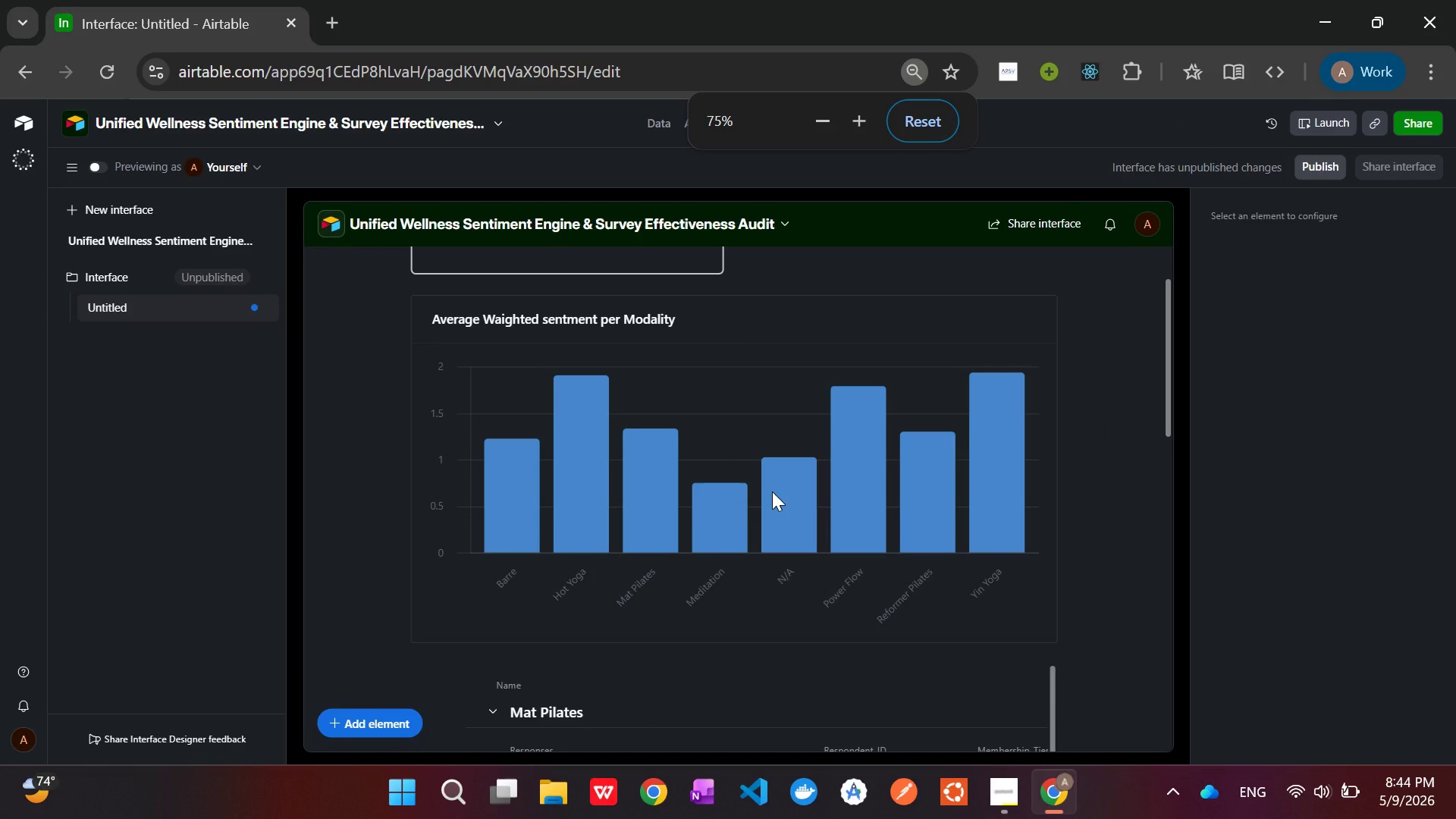 
key(Control+Minus)
 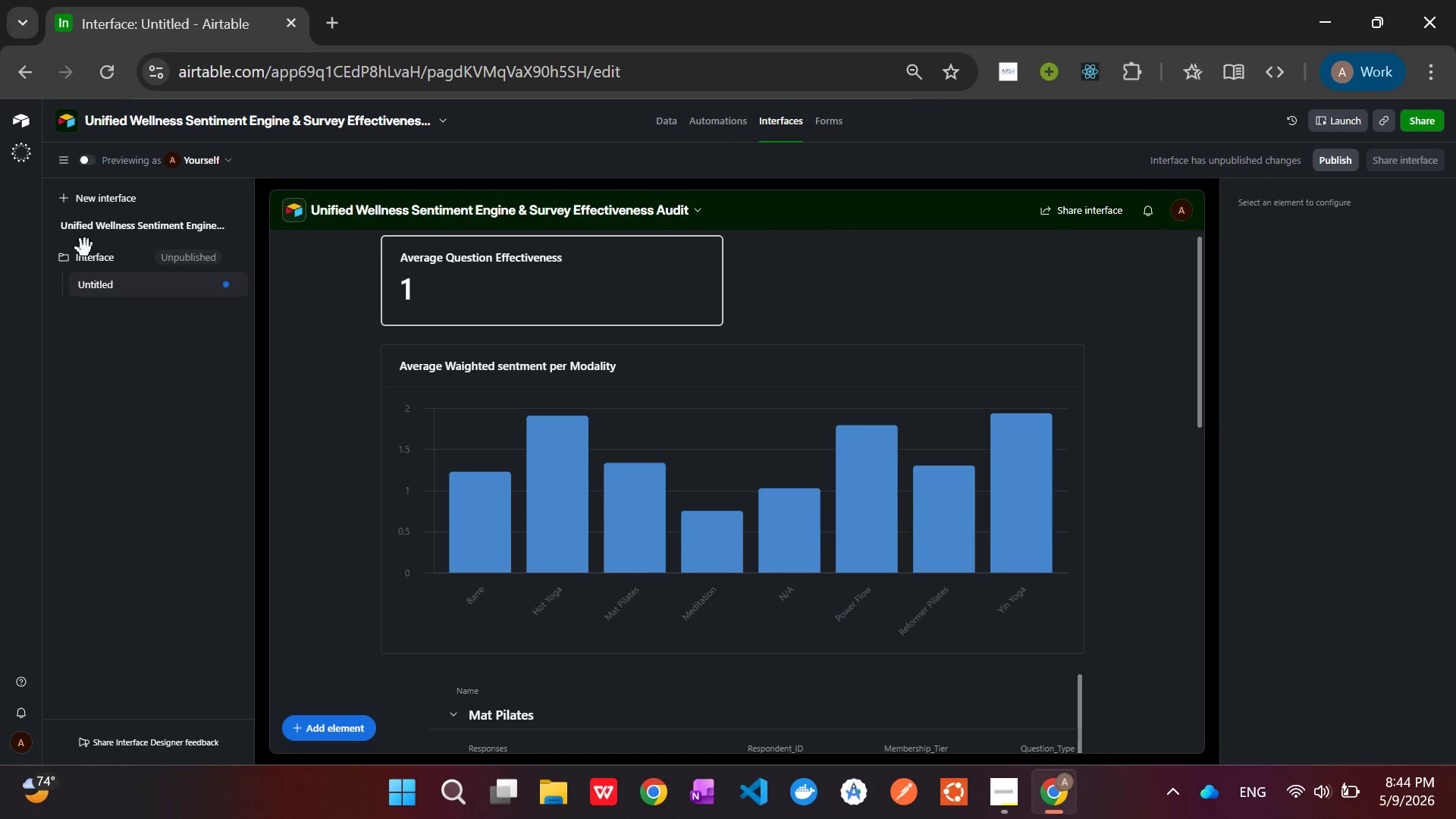 
left_click([84, 157])
 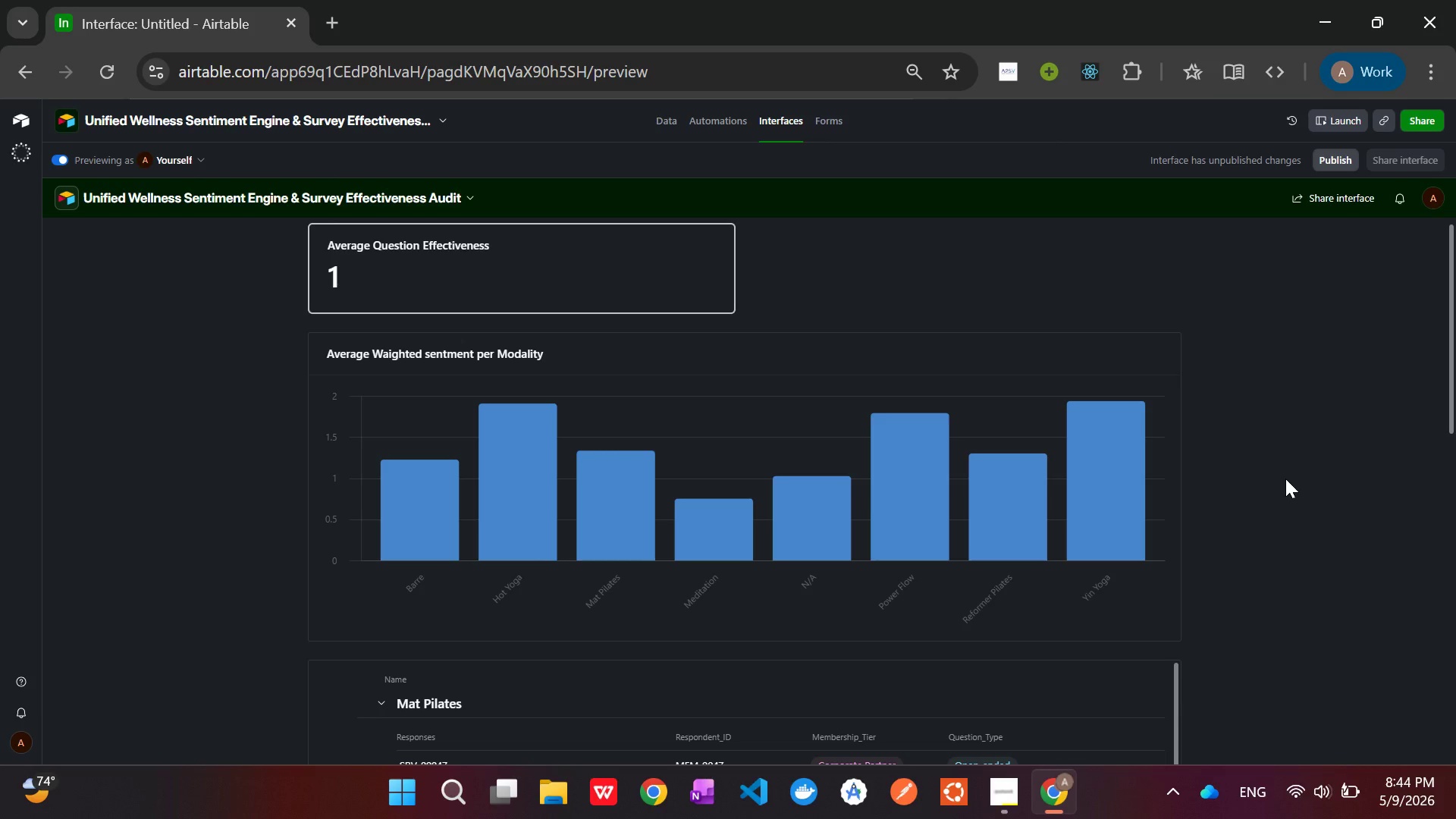 
wait(5.83)
 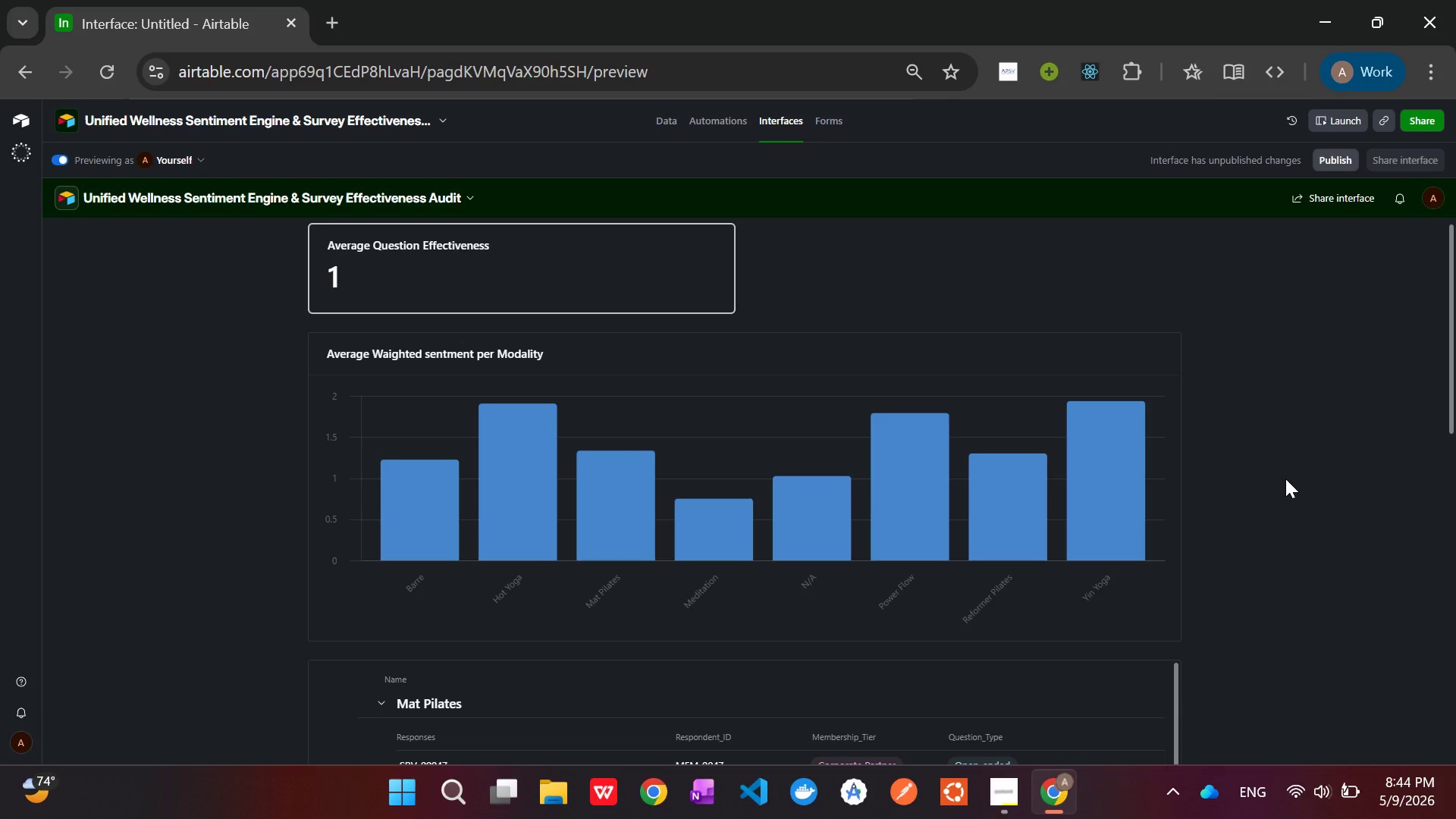 
key(Meta+Shift+S)
 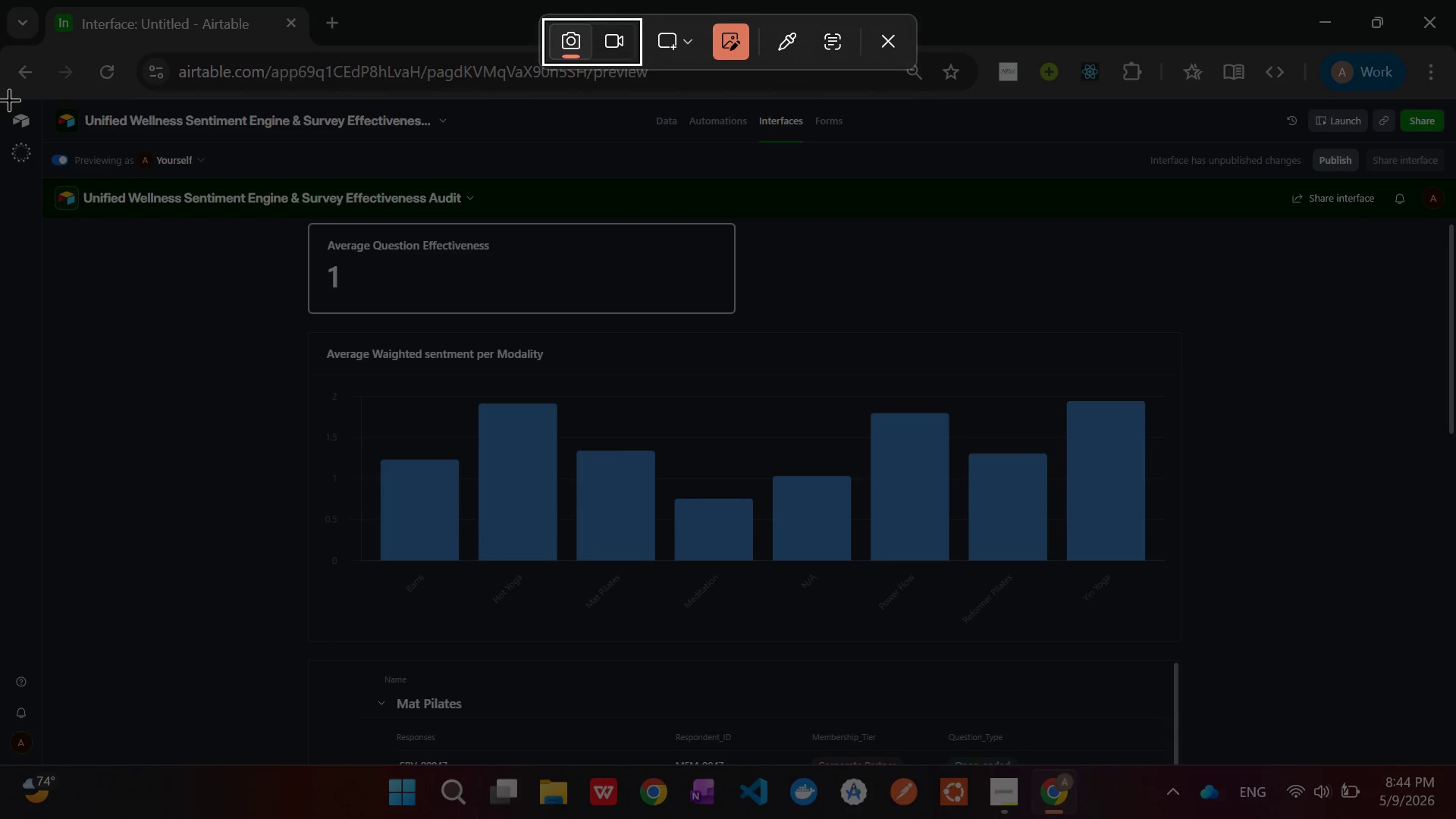 
left_click_drag(start_coordinate=[0, 97], to_coordinate=[1455, 764])
 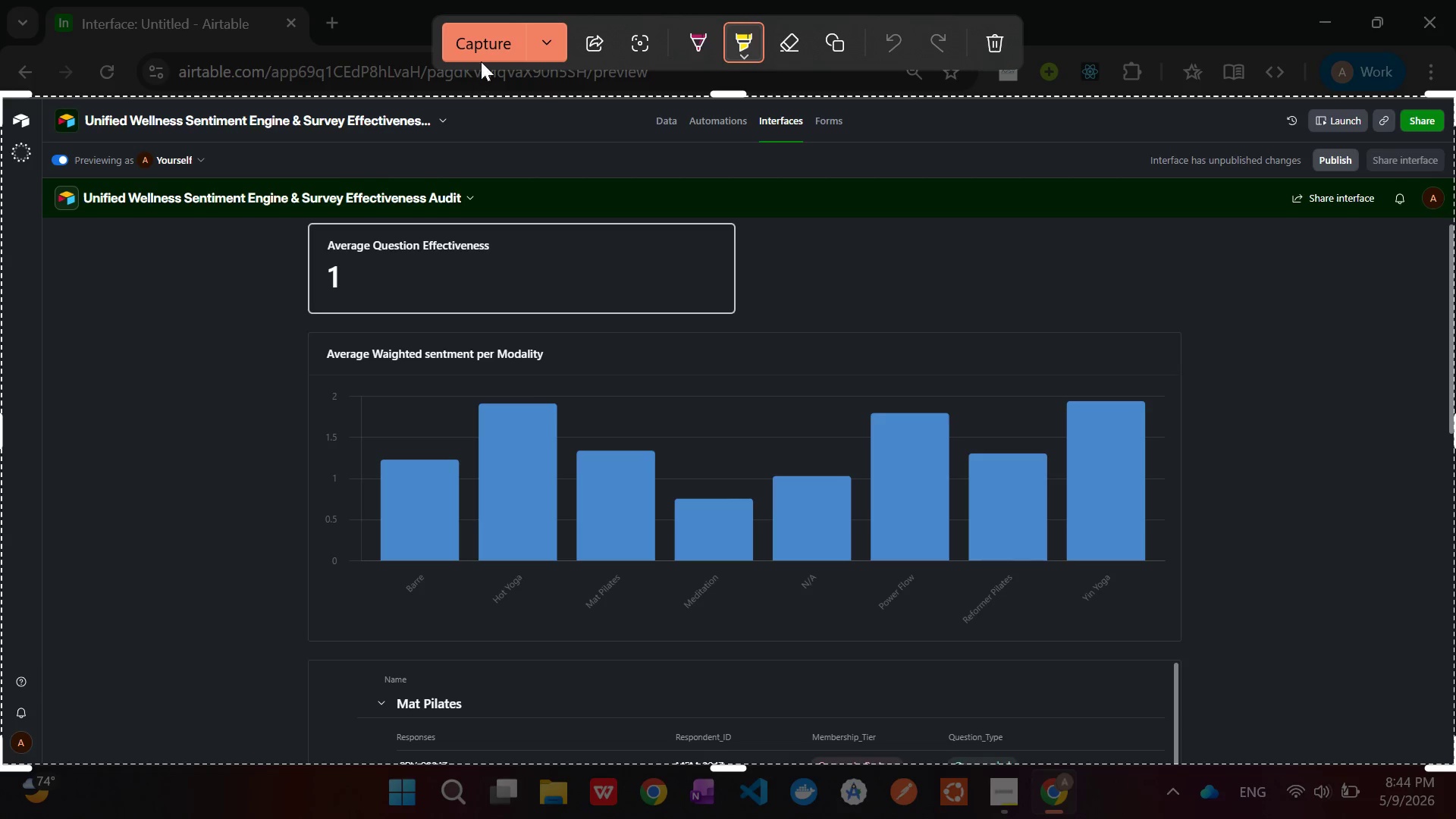 
left_click([479, 34])
 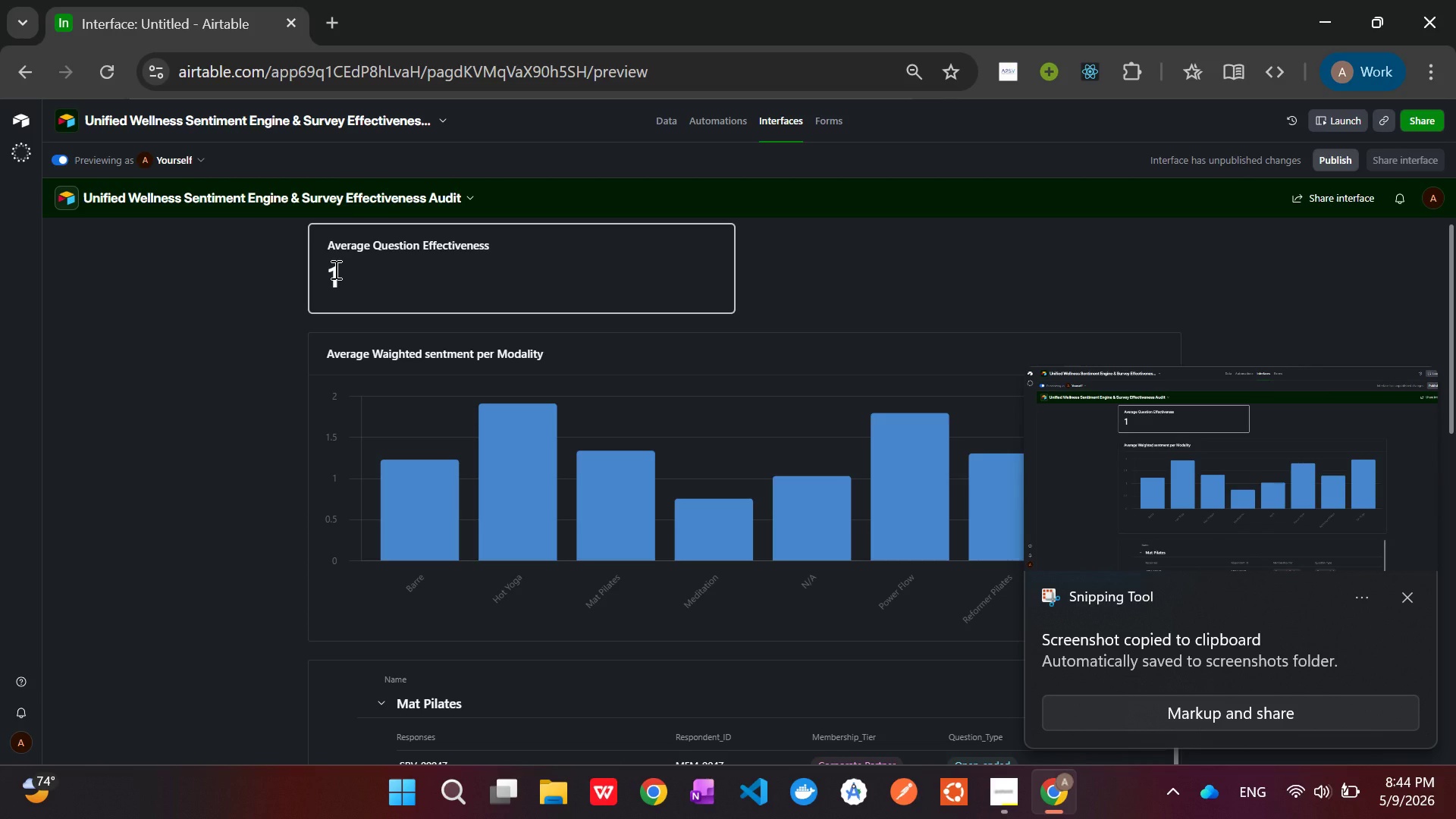 
wait(10.92)
 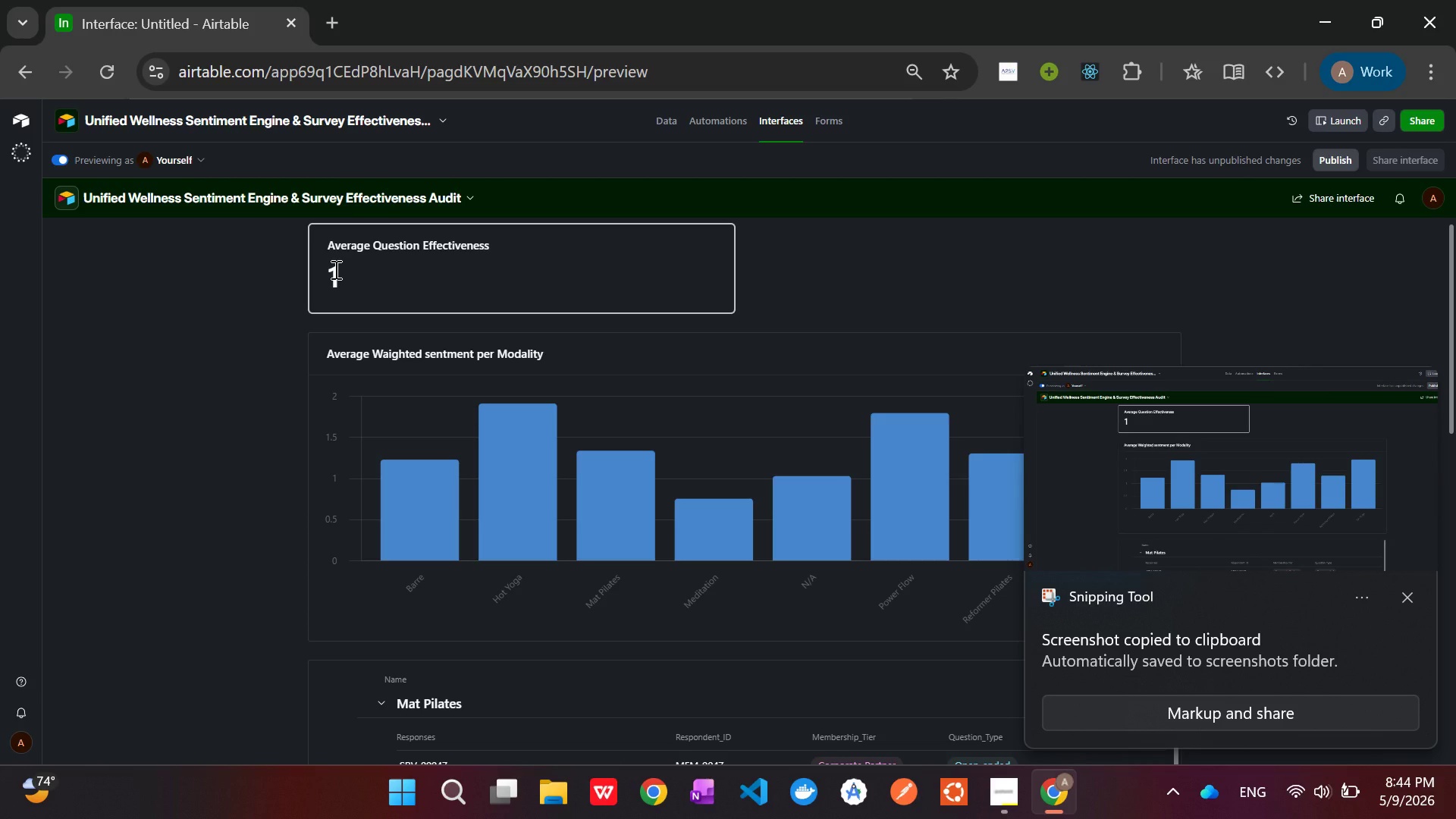 
left_click([1023, 804])